 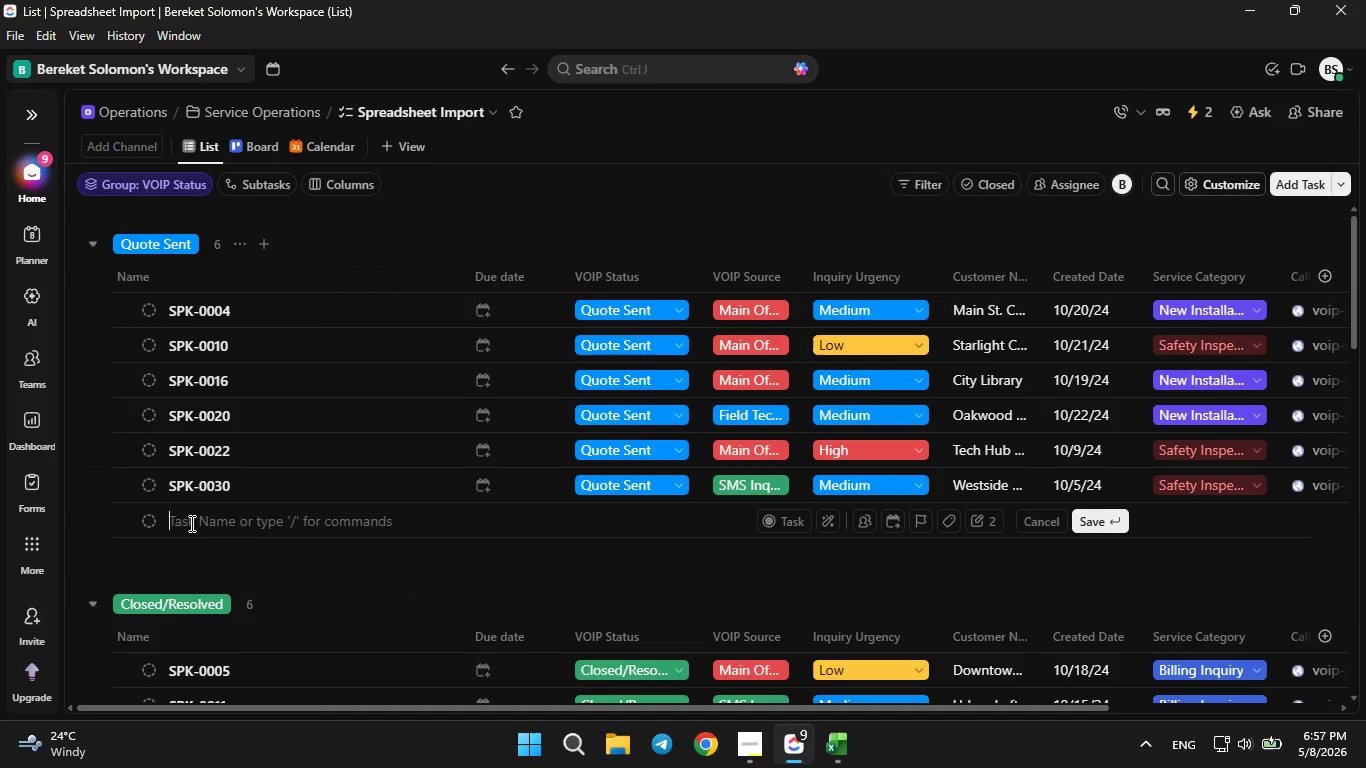 
type(spk-111`)
key(Backspace)
type(1)
 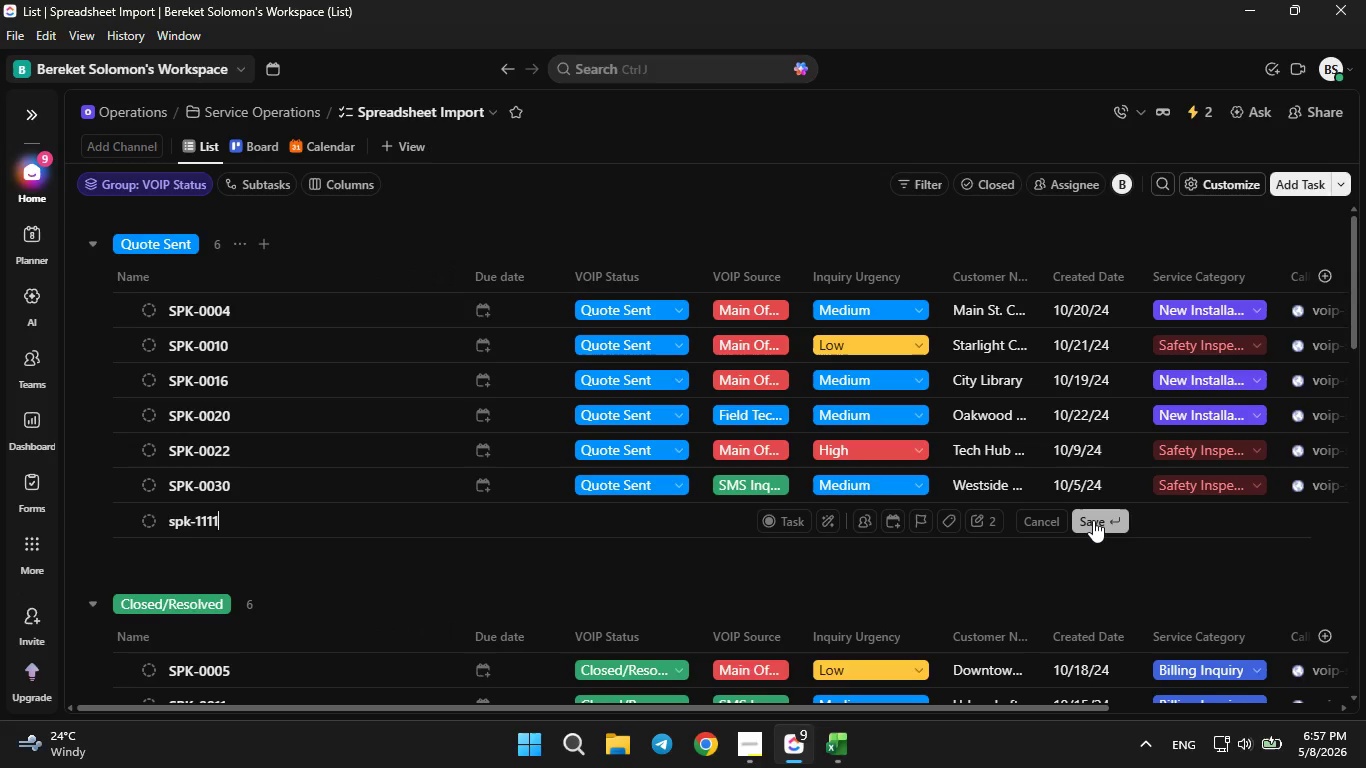 
left_click([794, 528])
 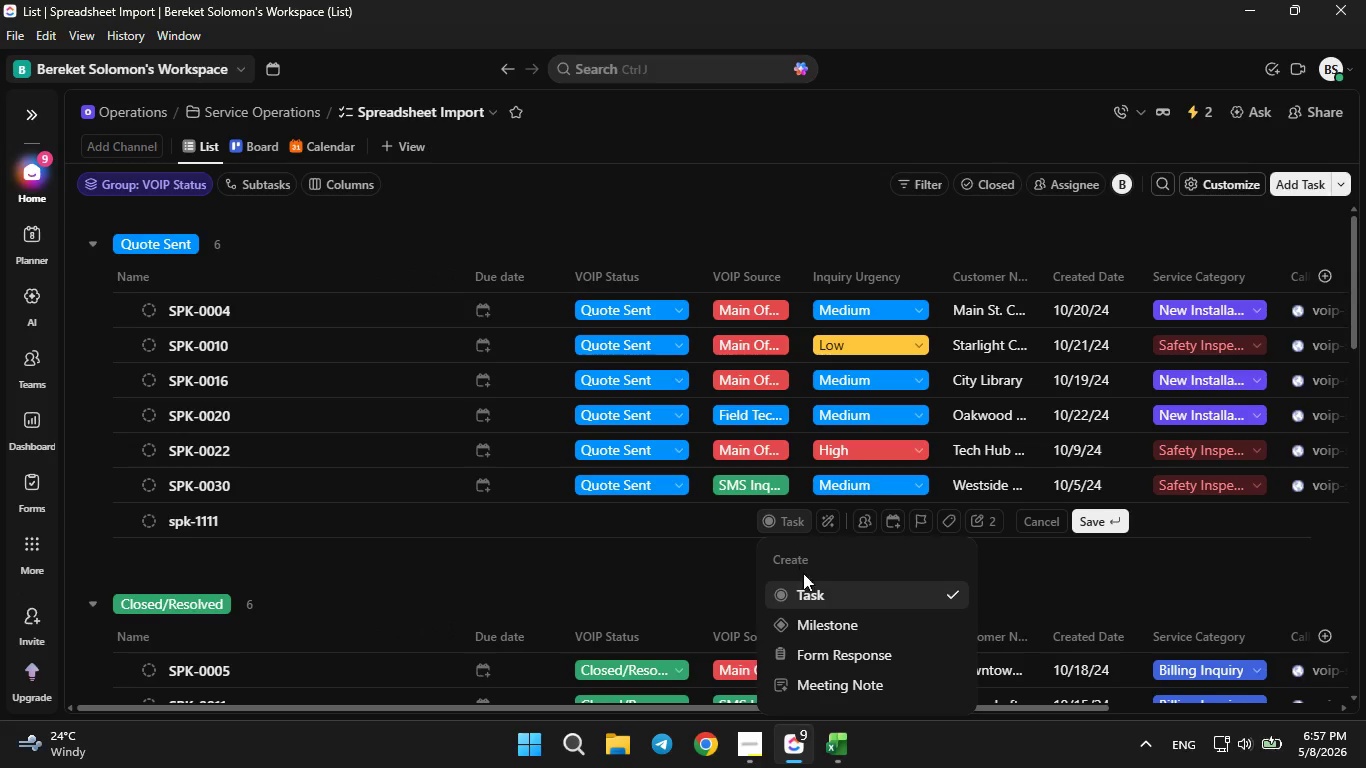 
scroll: coordinate [805, 582], scroll_direction: down, amount: 1.0
 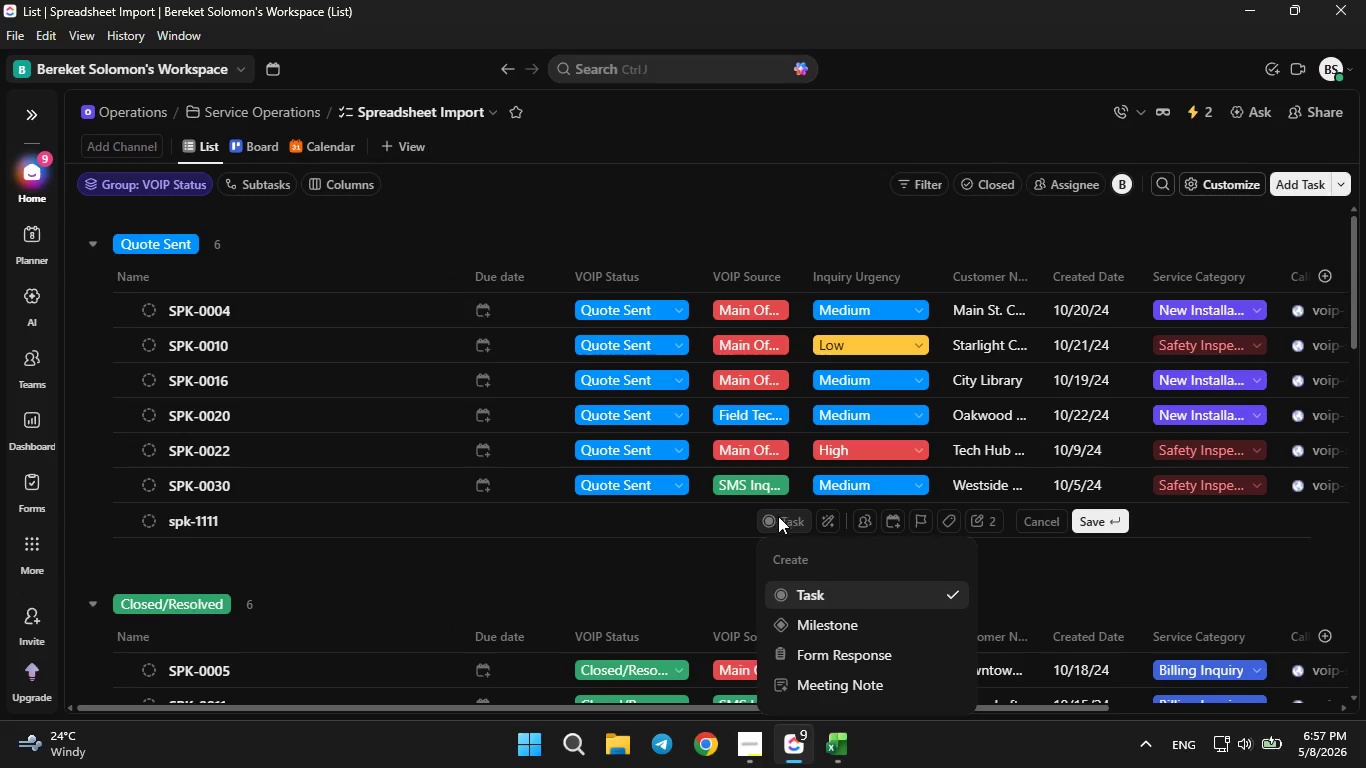 
left_click([778, 516])
 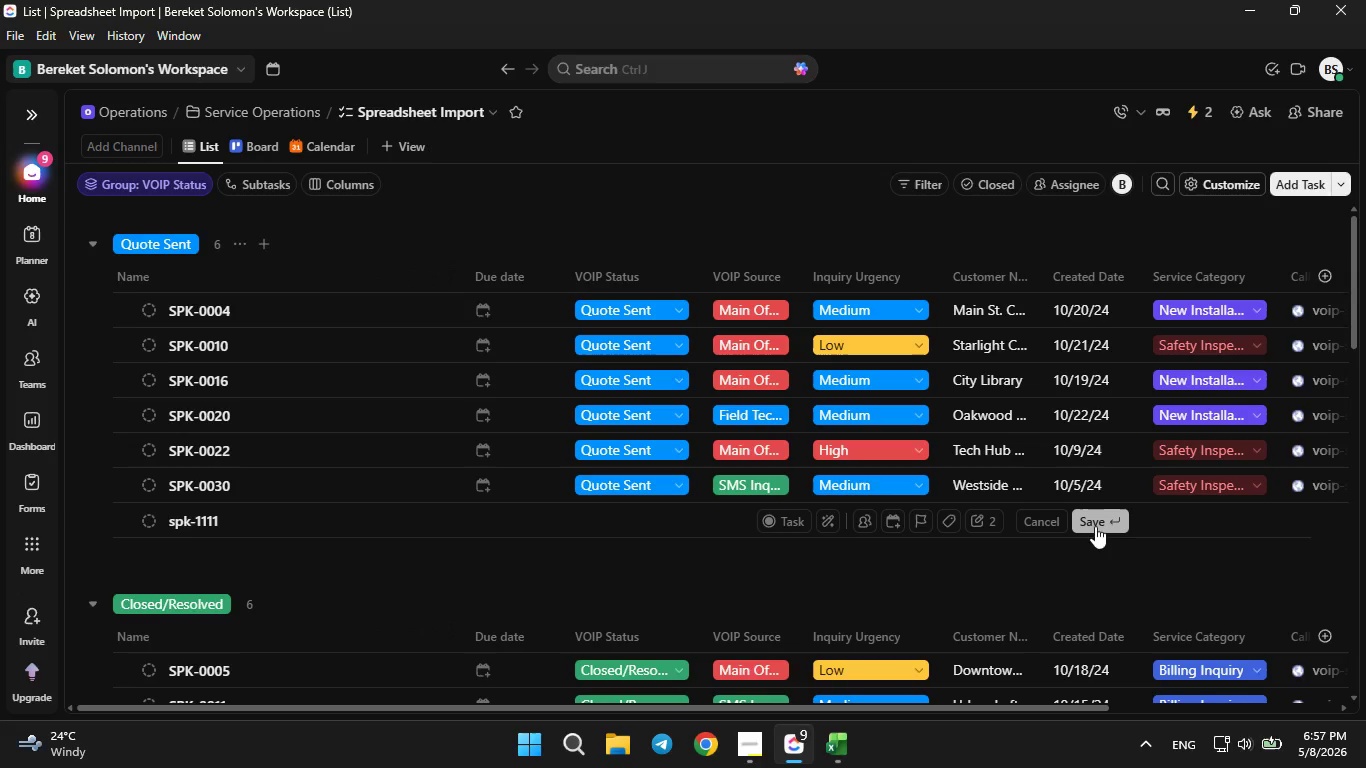 
left_click([1095, 523])
 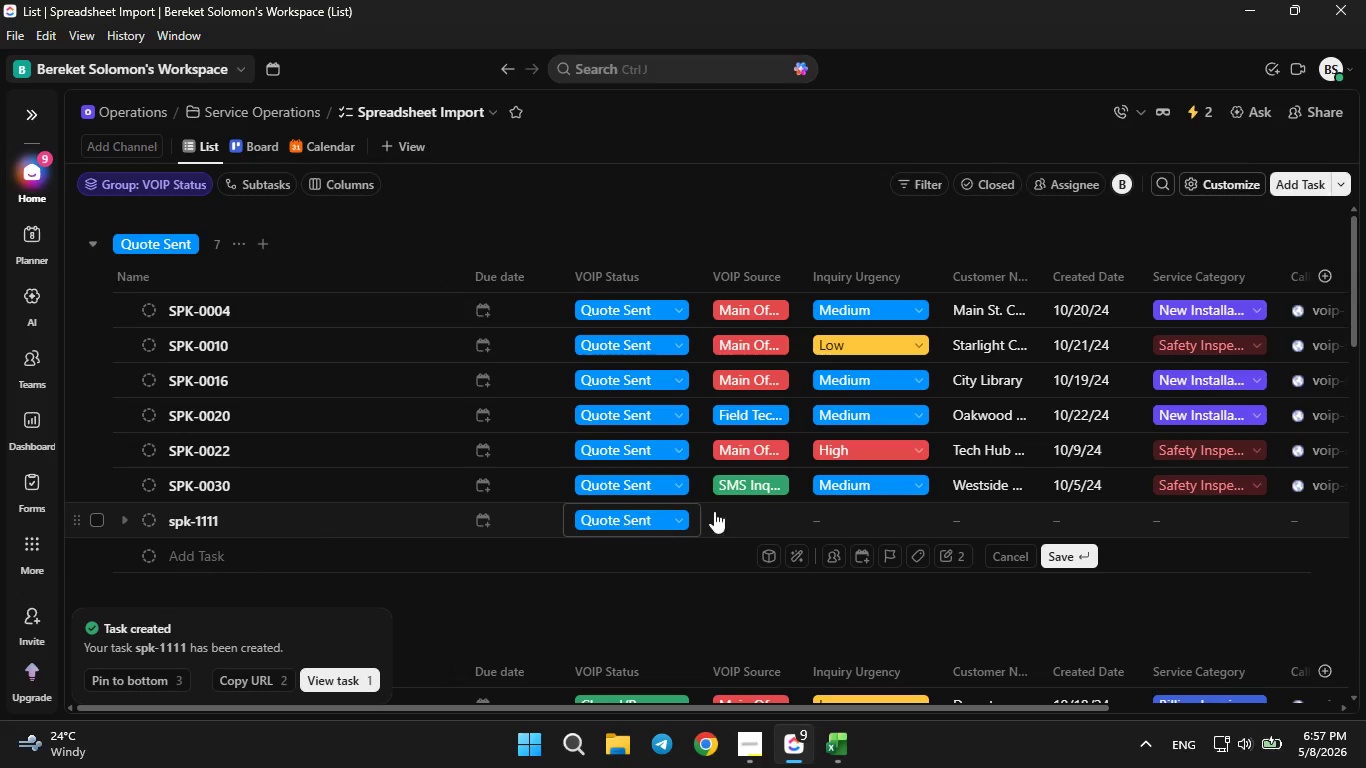 
left_click([1186, 517])
 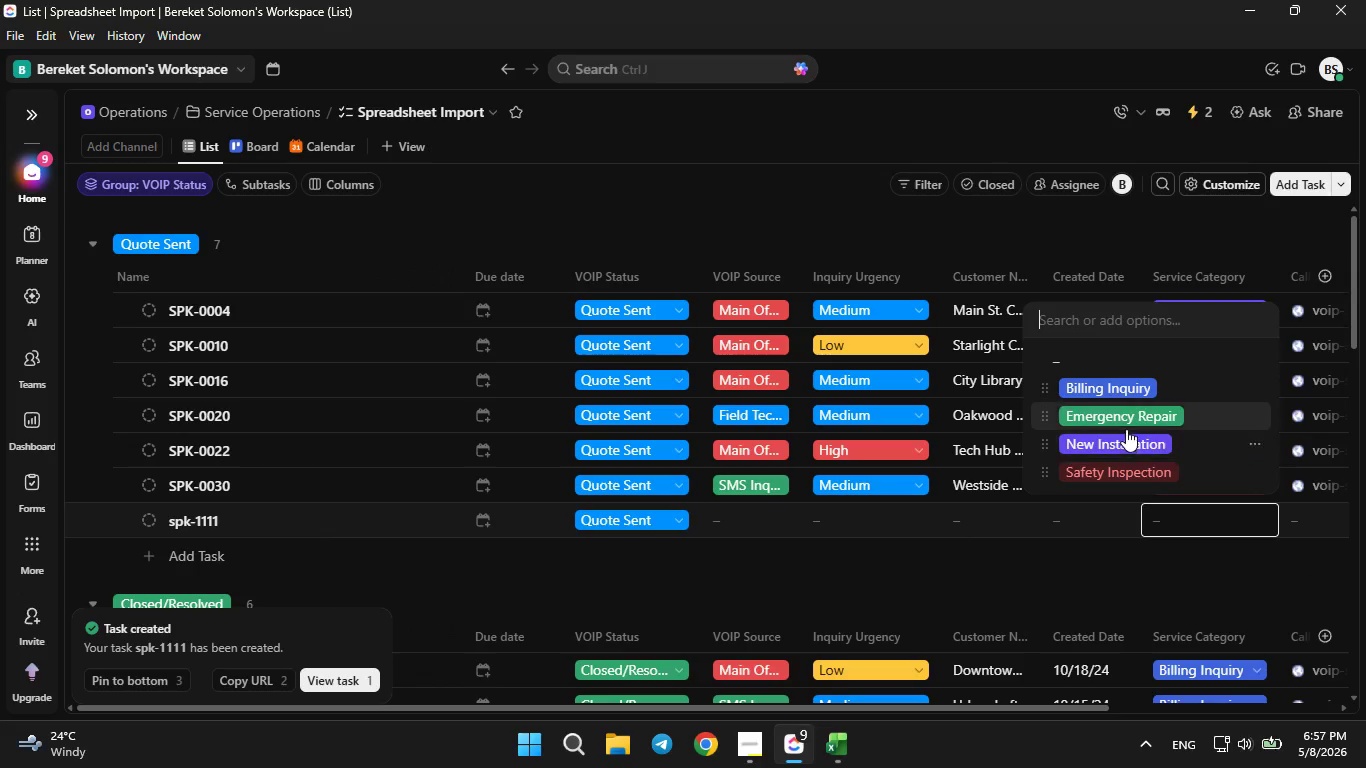 
left_click([1124, 425])
 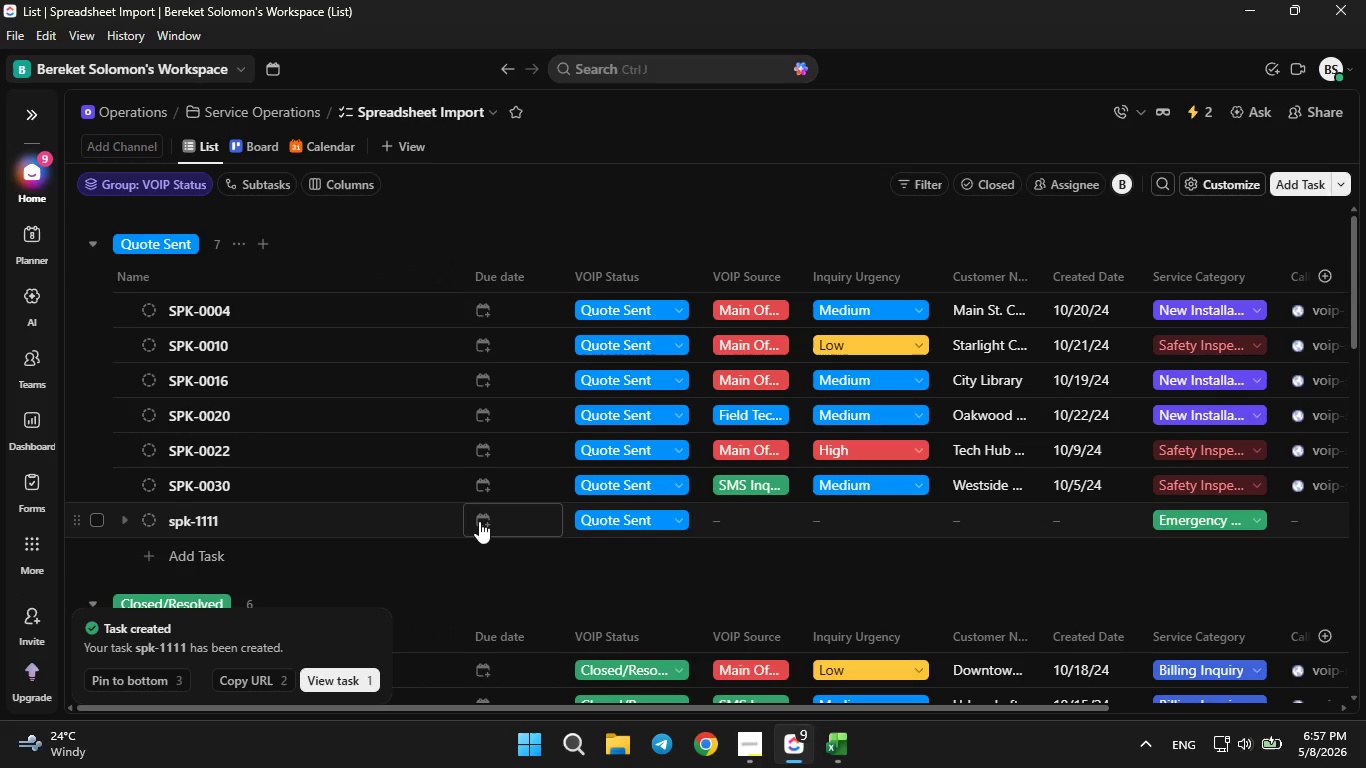 
left_click([791, 516])
 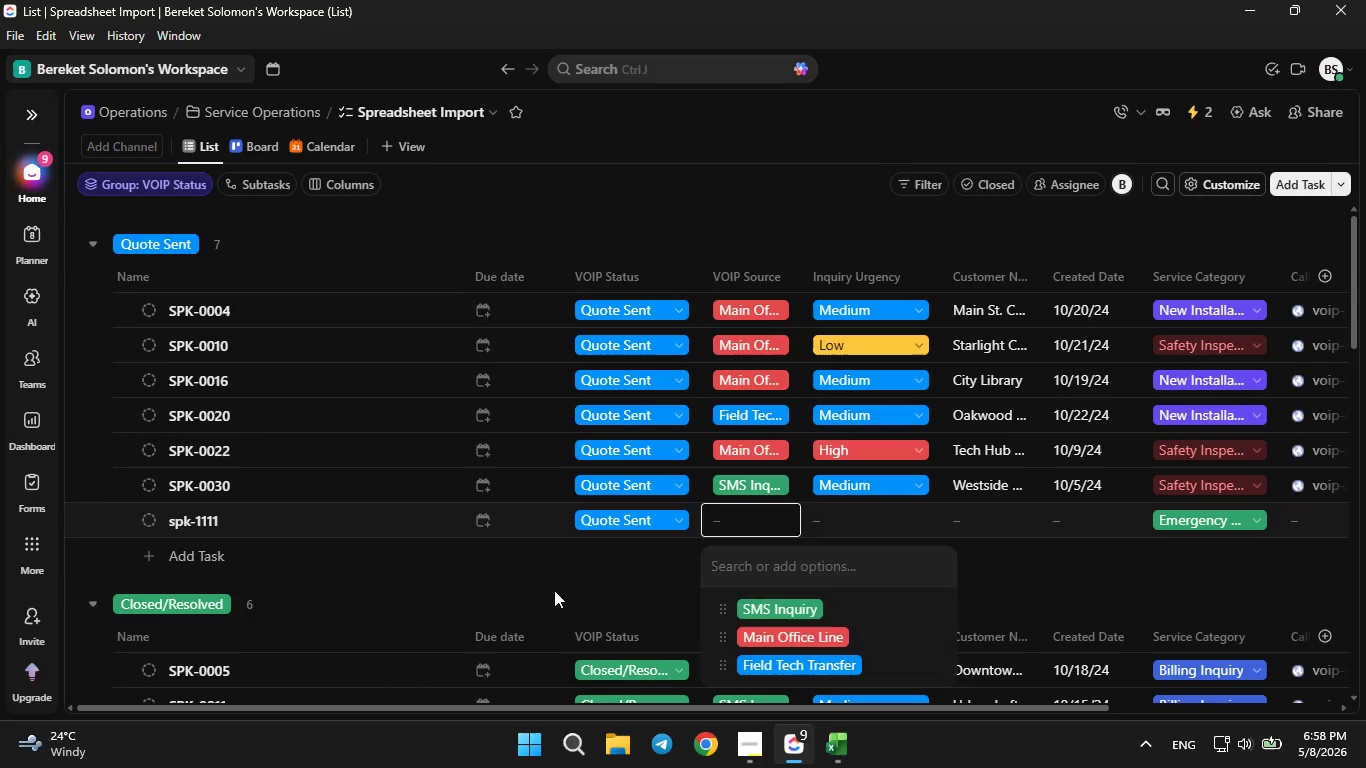 
left_click([157, 522])
 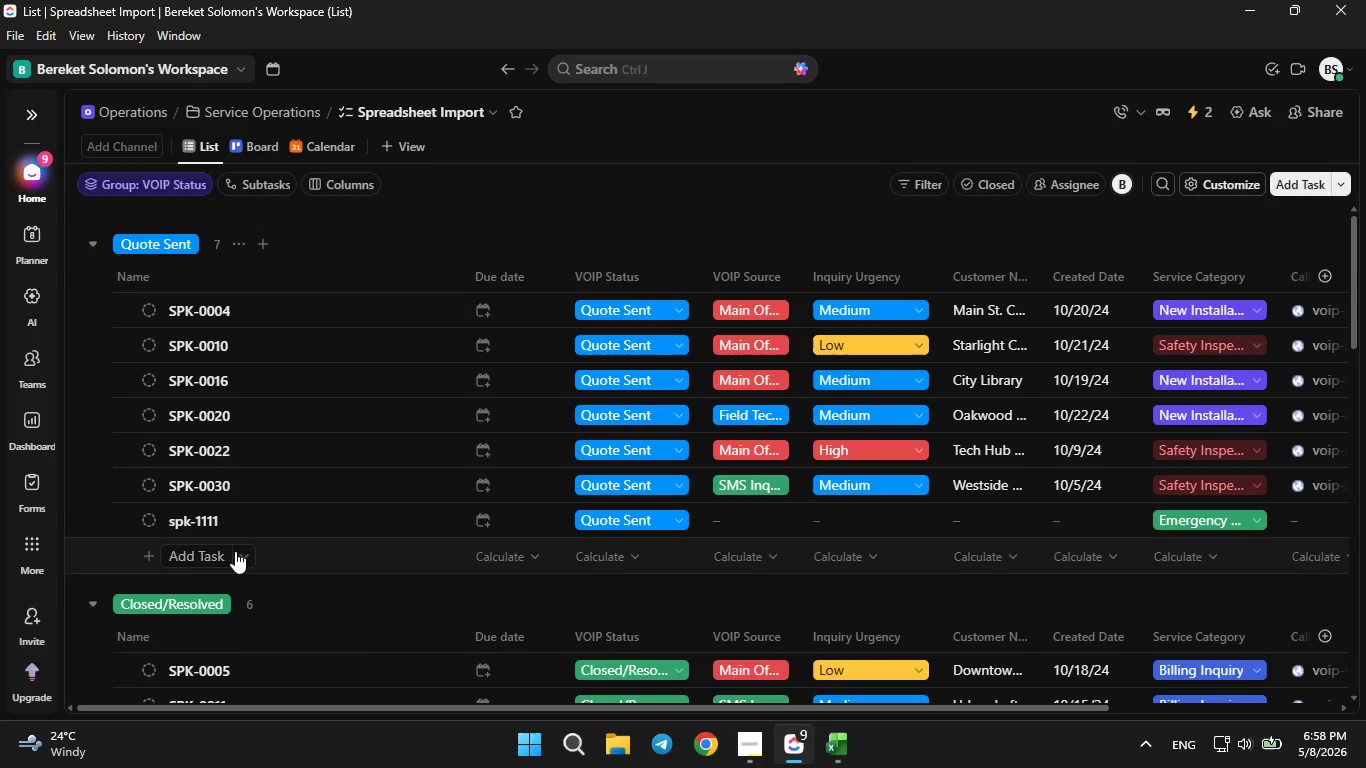 
mouse_move([140, 522])
 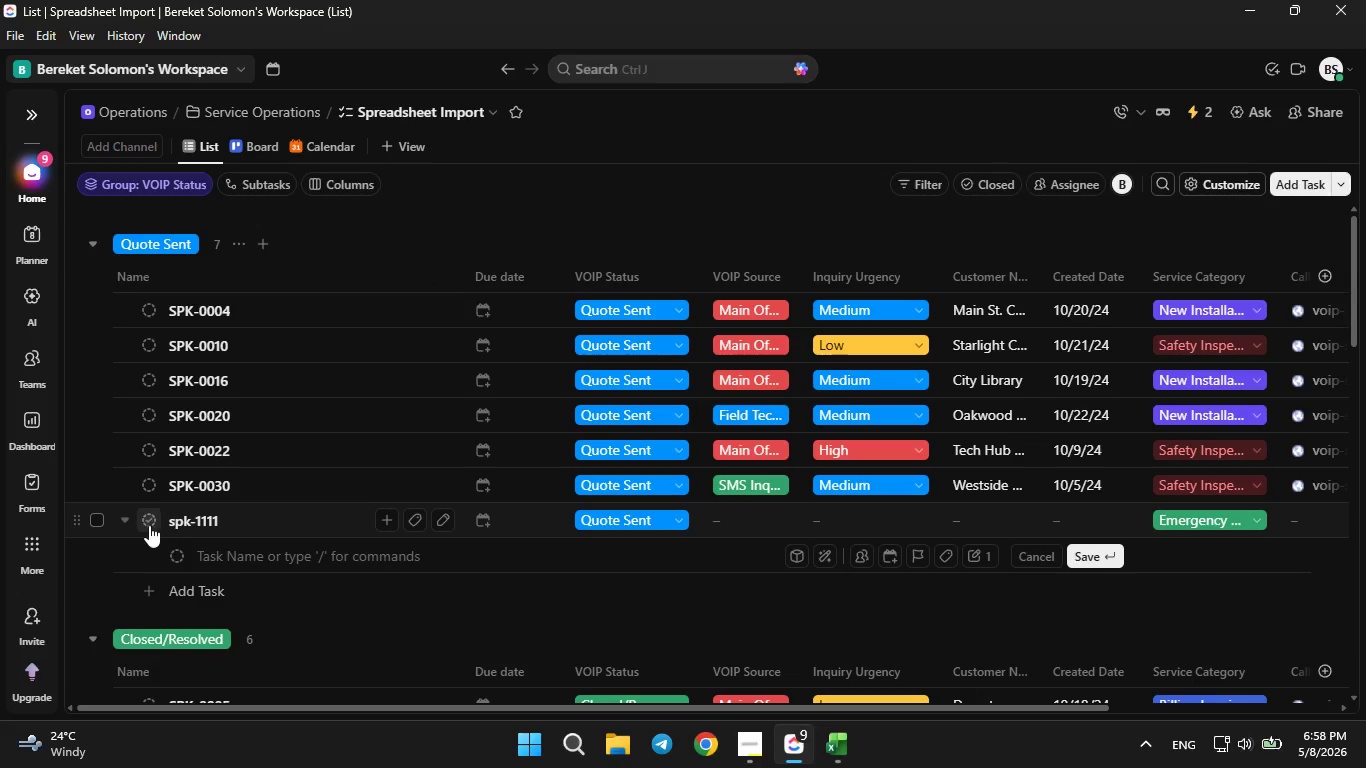 
left_click([149, 525])
 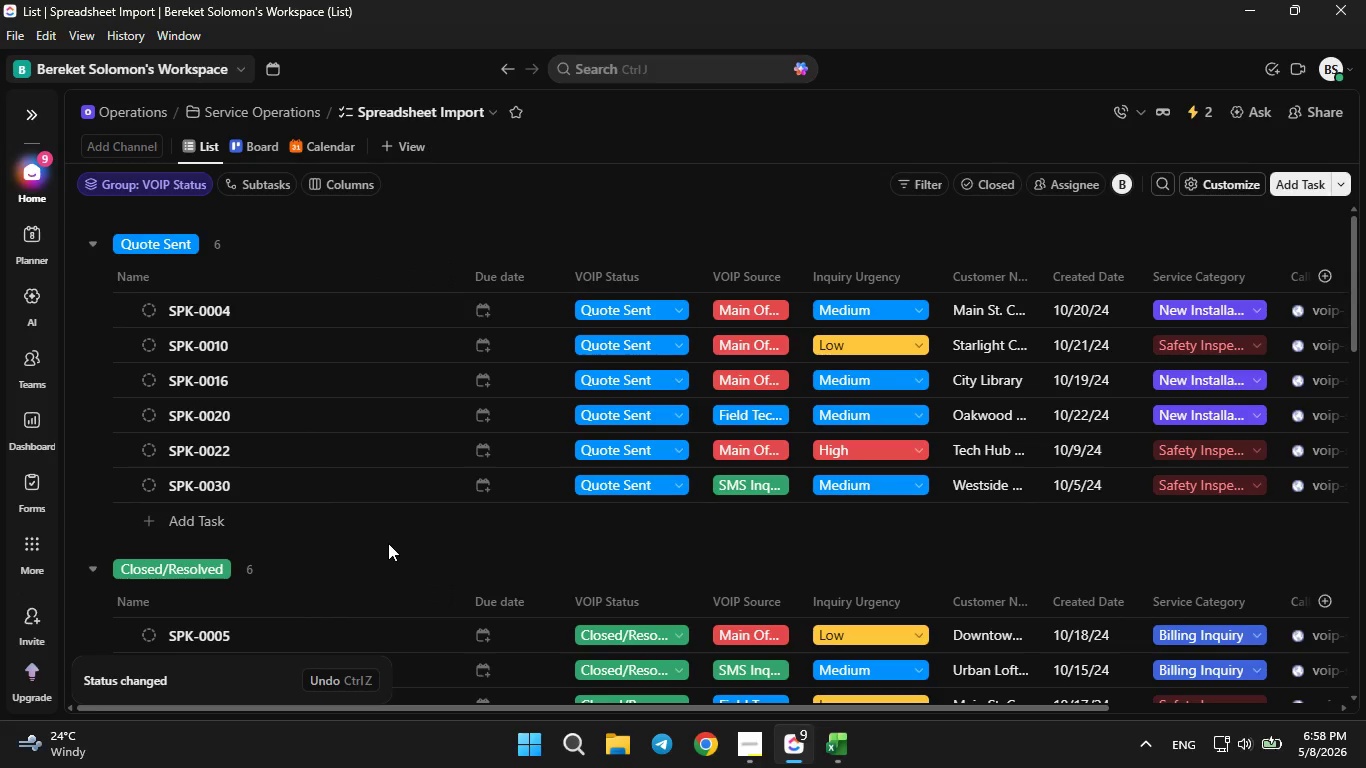 
wait(8.94)
 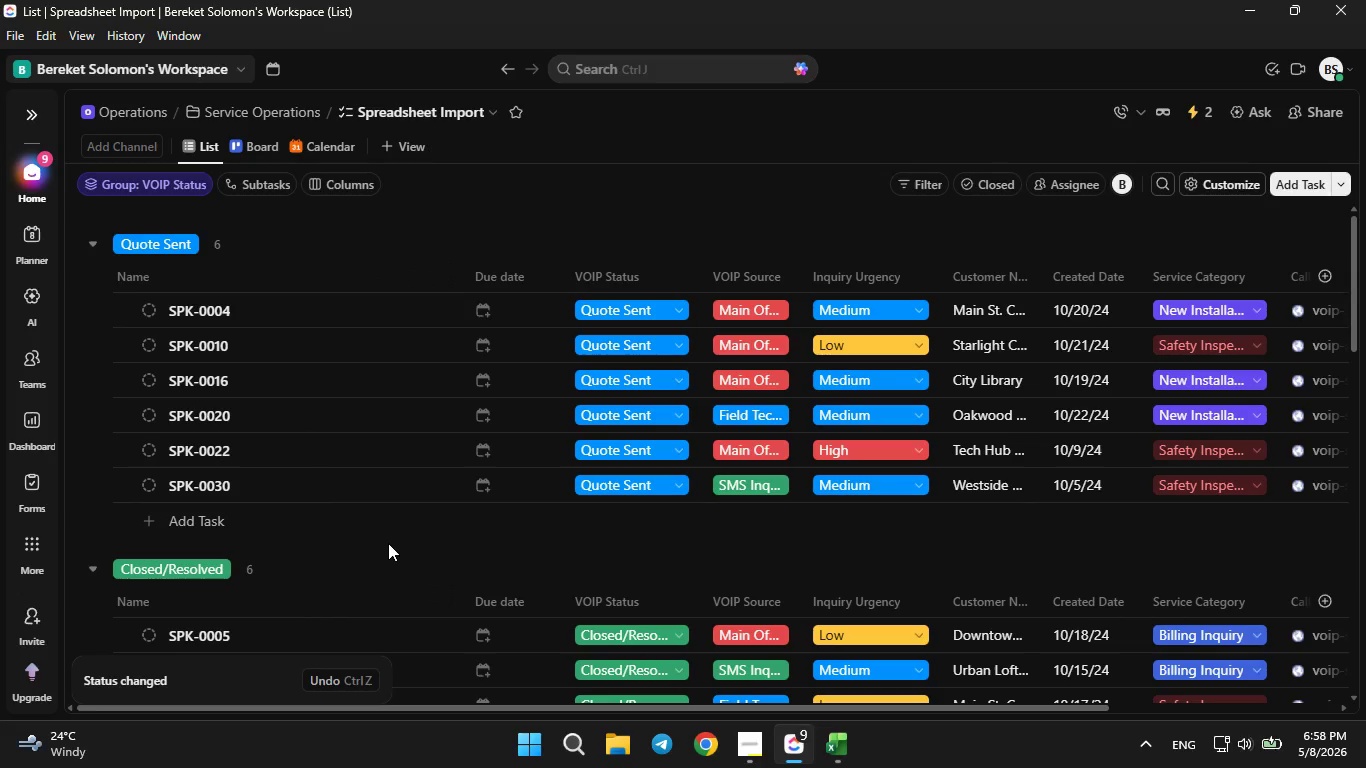 
left_click([1202, 117])
 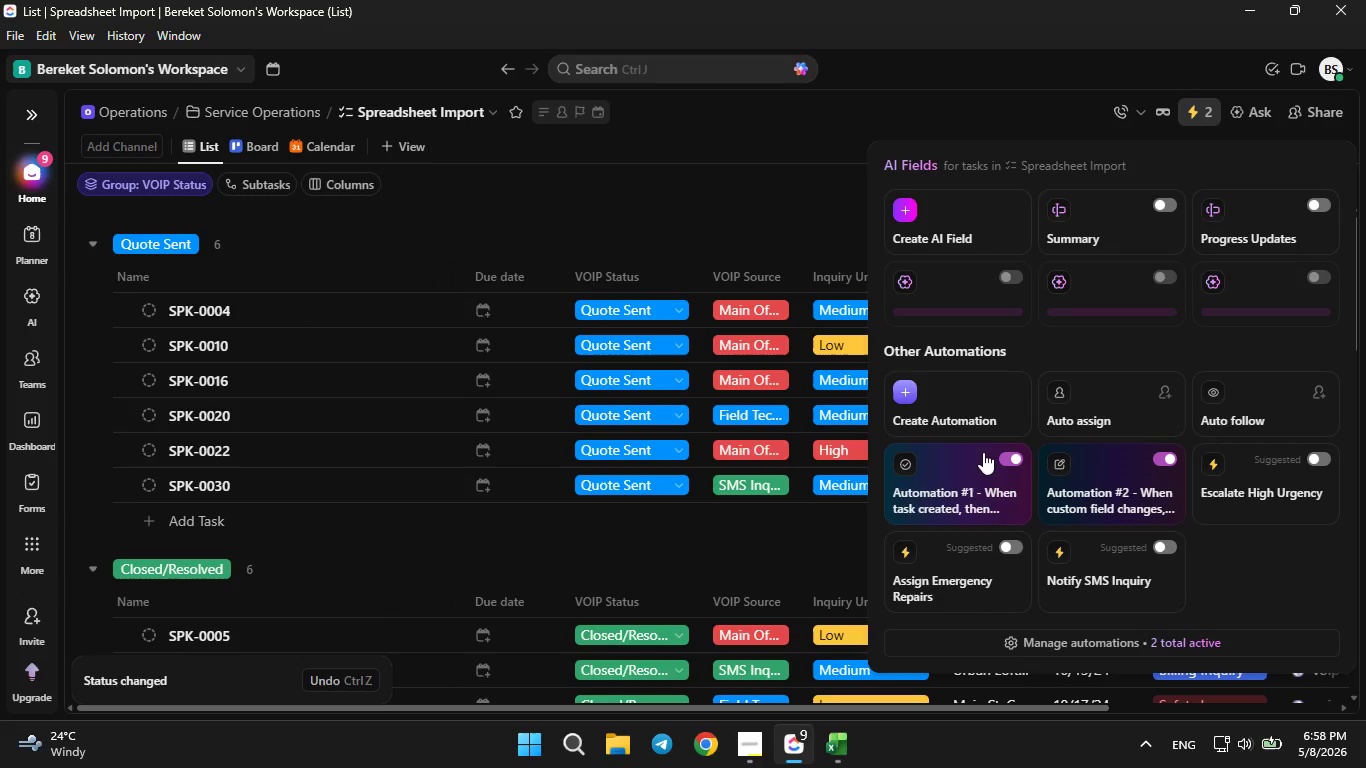 
left_click([983, 452])
 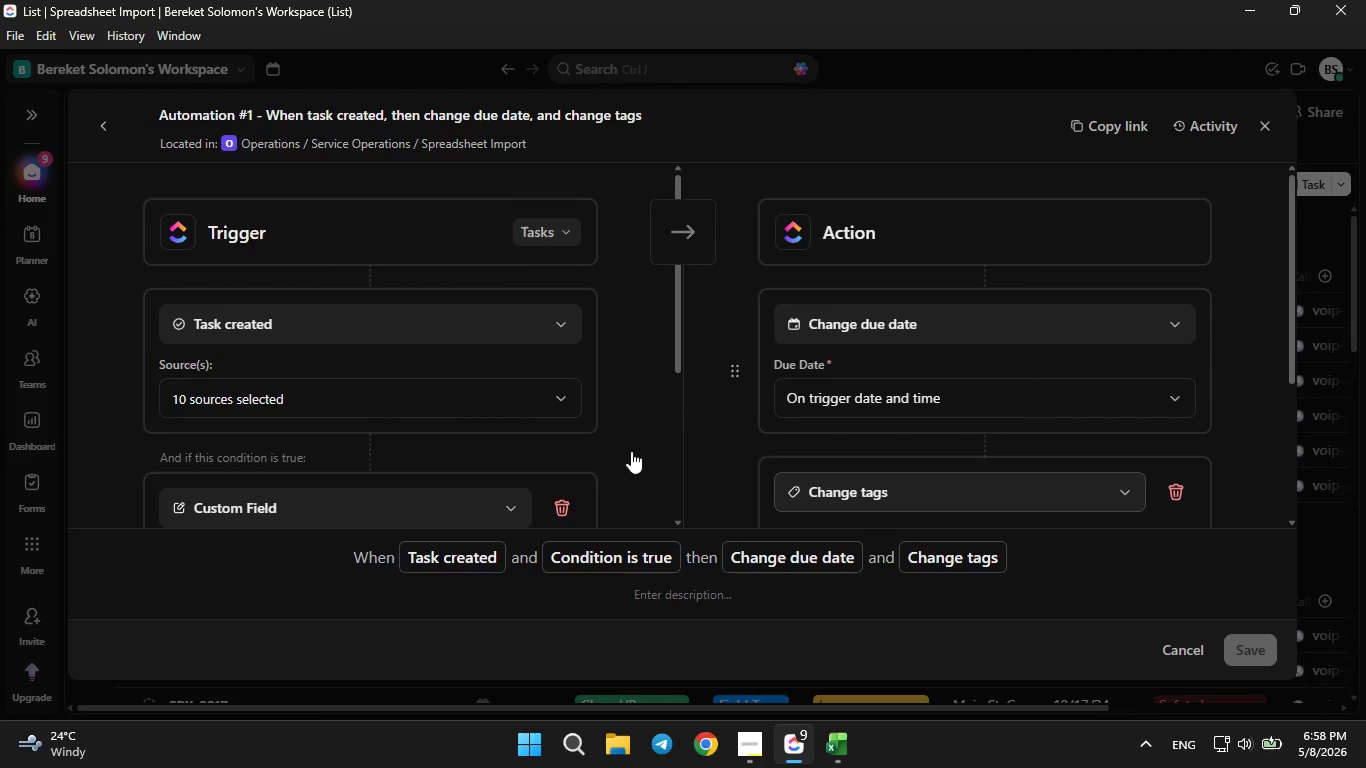 
scroll: coordinate [475, 373], scroll_direction: down, amount: 2.0
 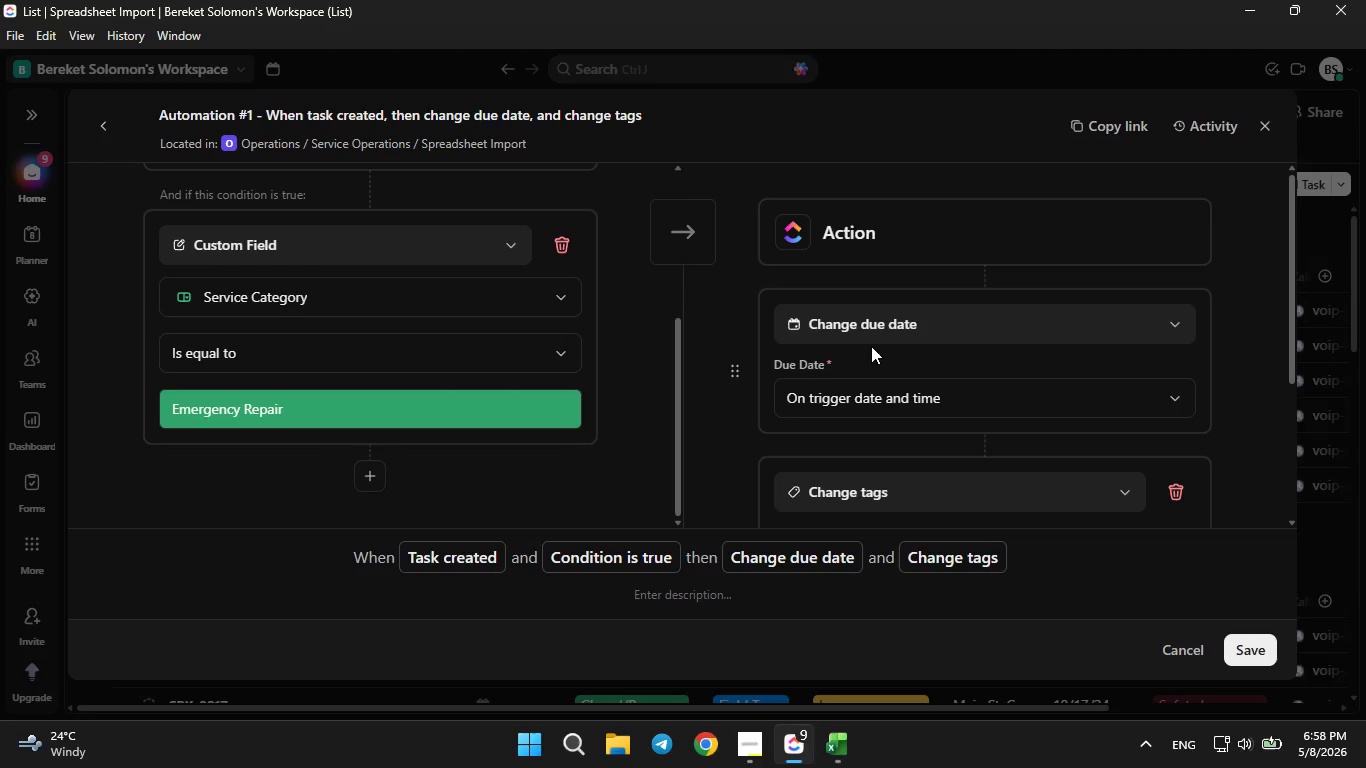 
left_click([887, 329])
 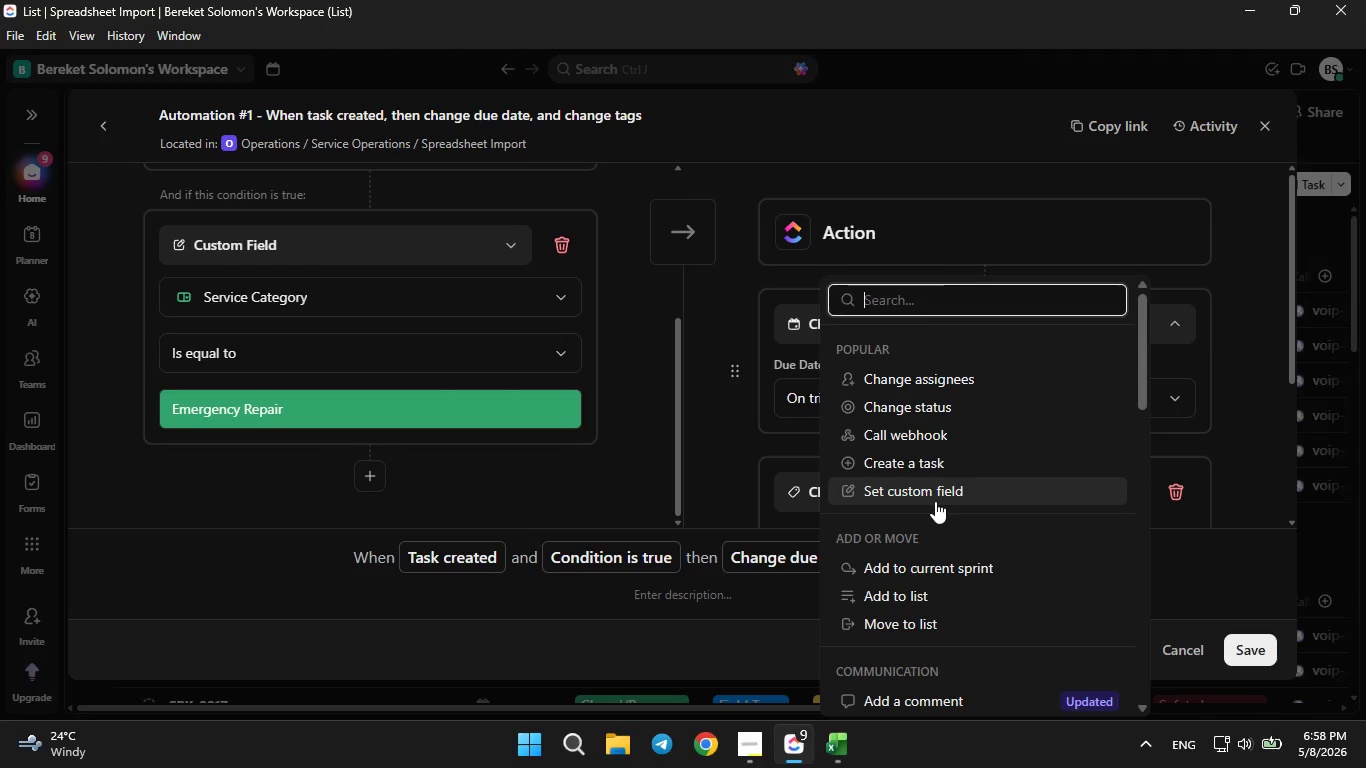 
left_click([934, 497])
 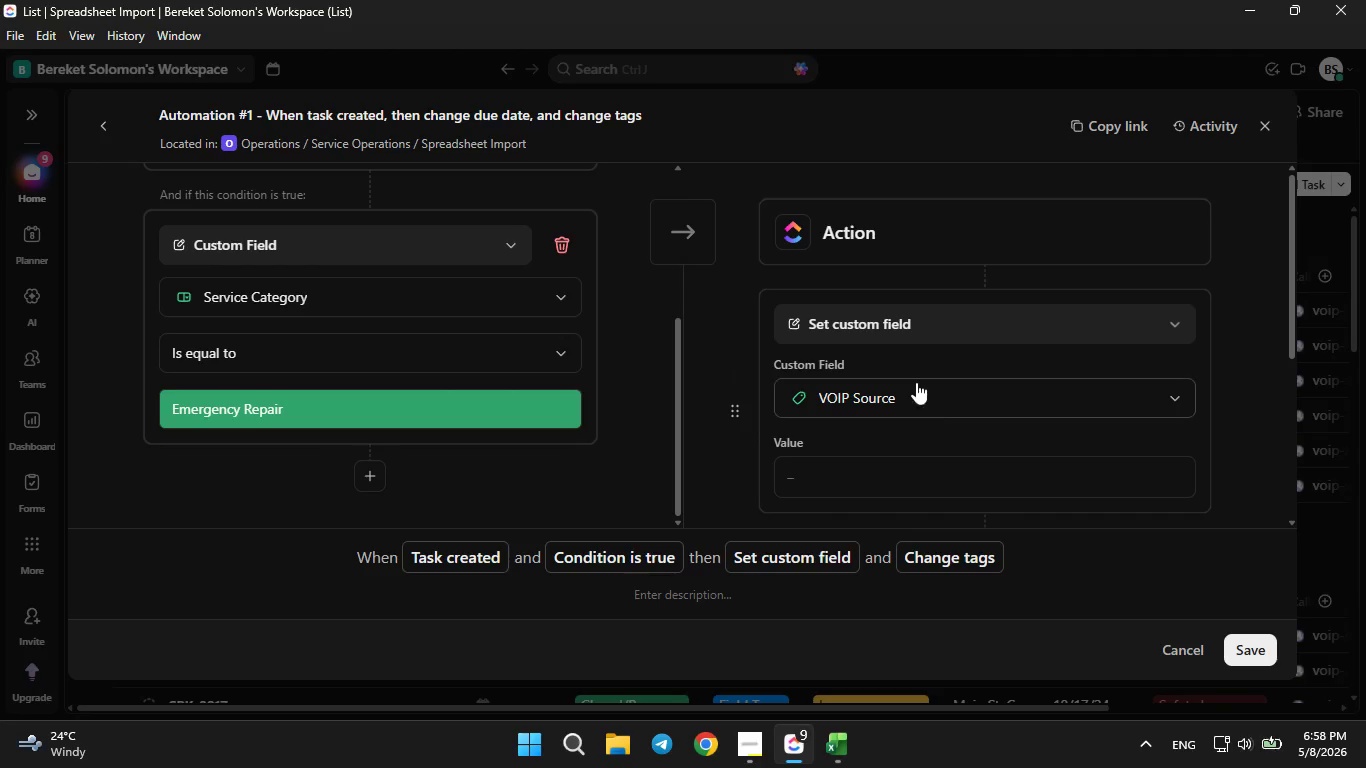 
left_click([916, 382])
 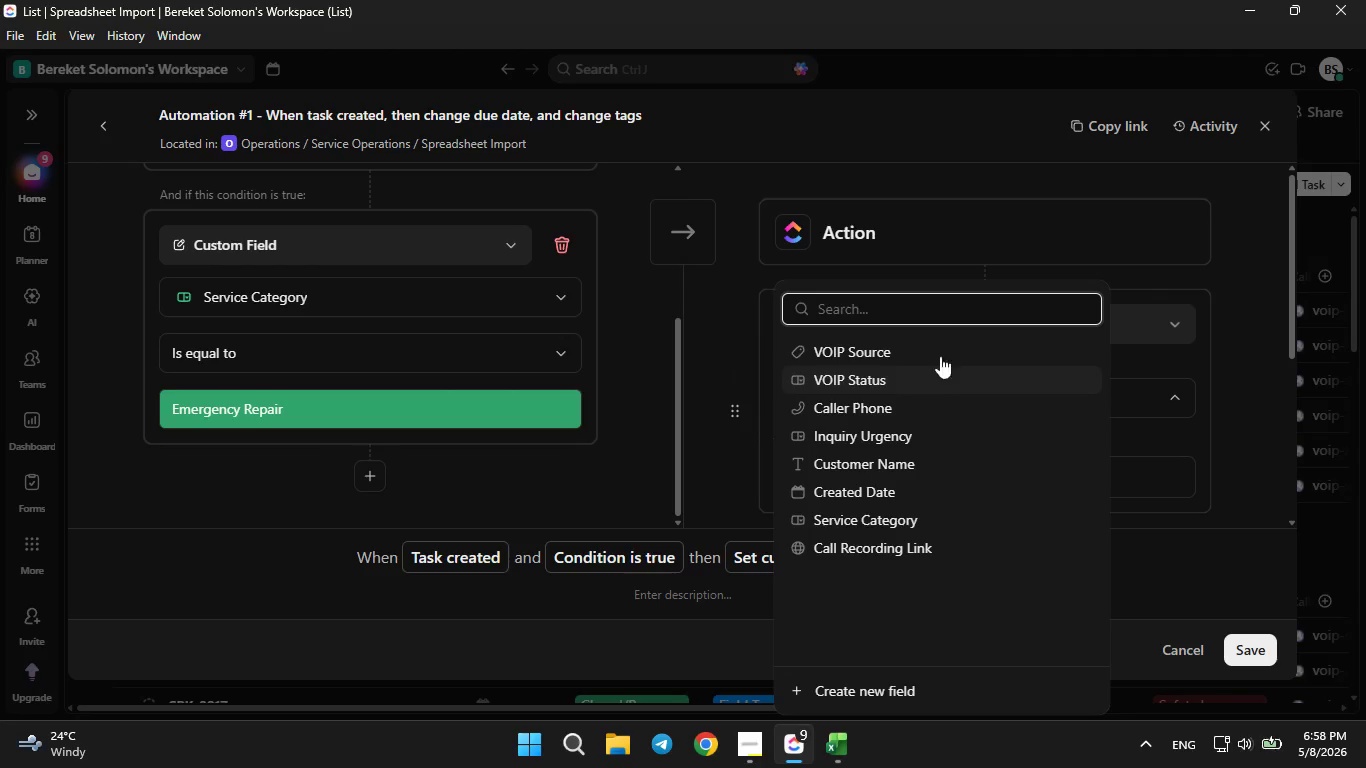 
left_click([915, 311])
 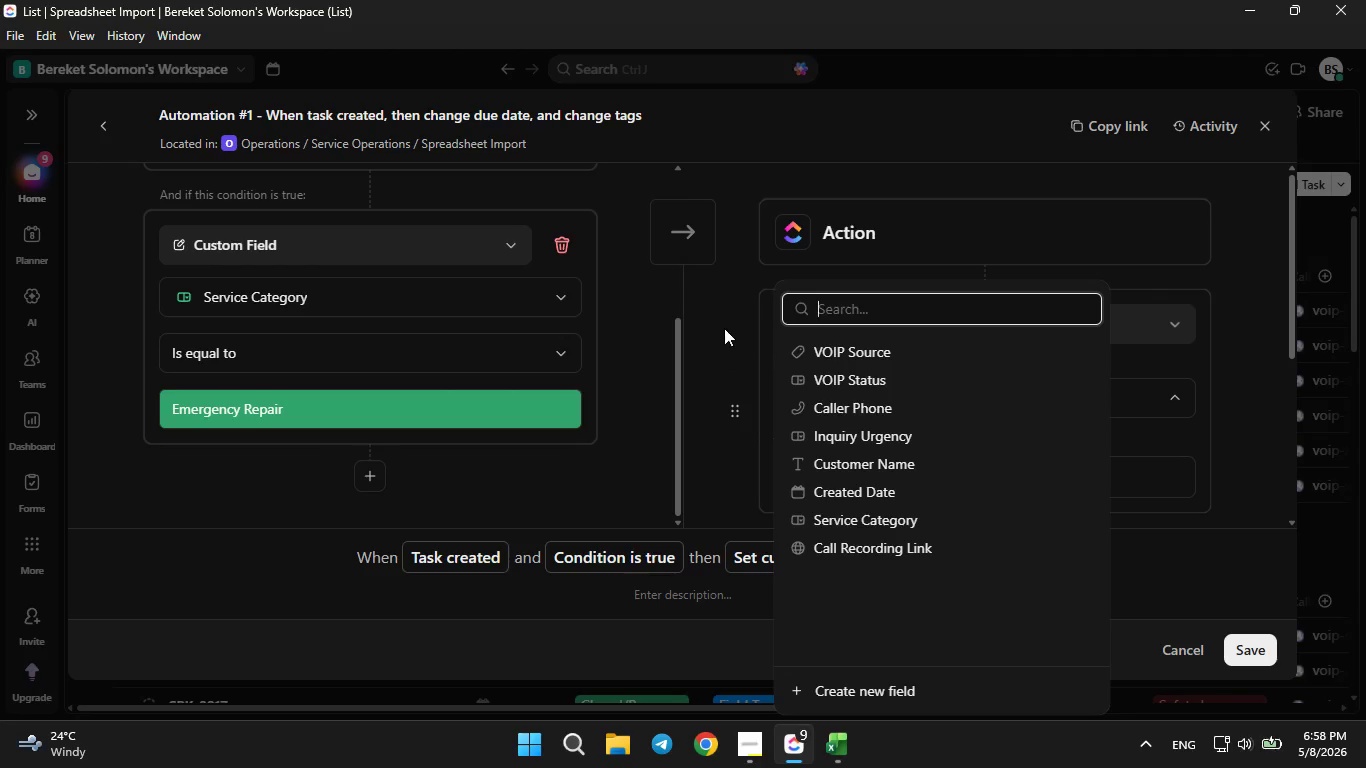 
left_click([724, 328])
 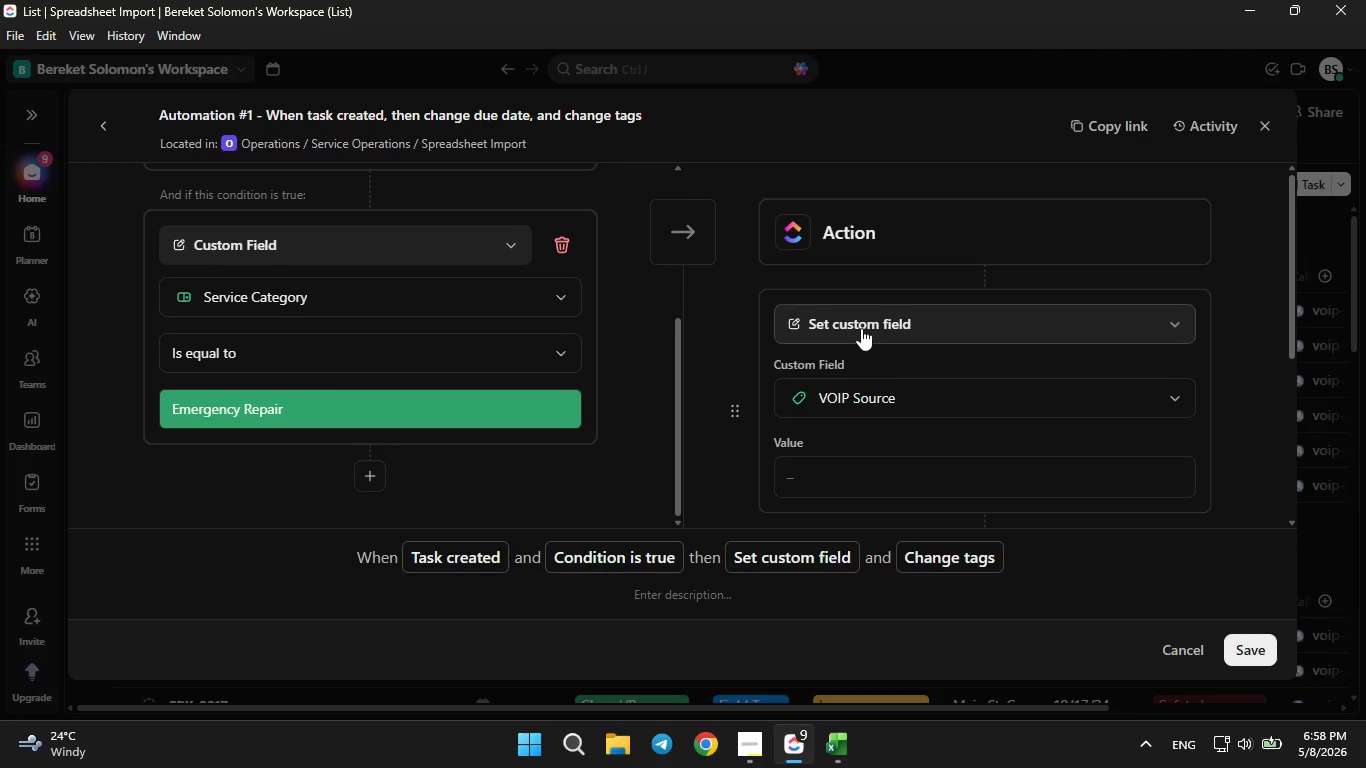 
left_click([861, 327])
 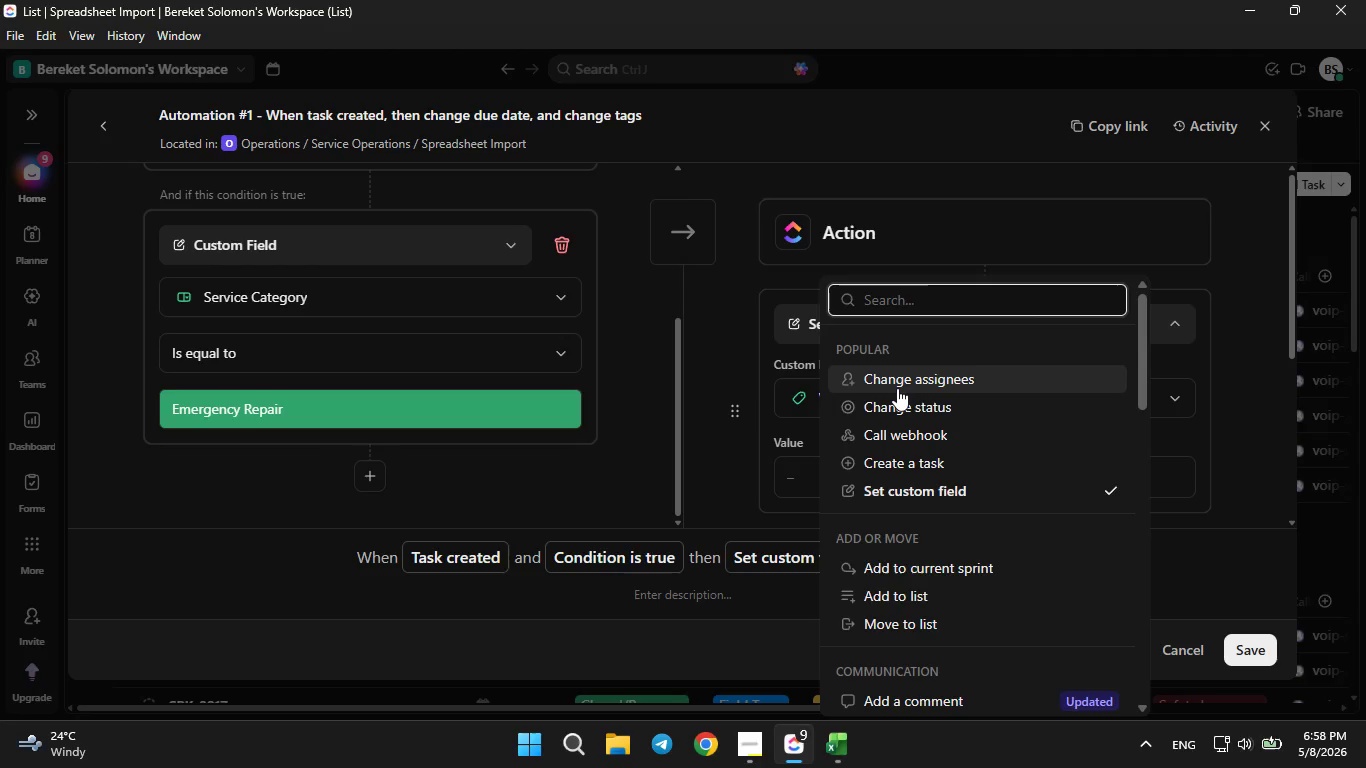 
scroll: coordinate [898, 394], scroll_direction: down, amount: 5.0
 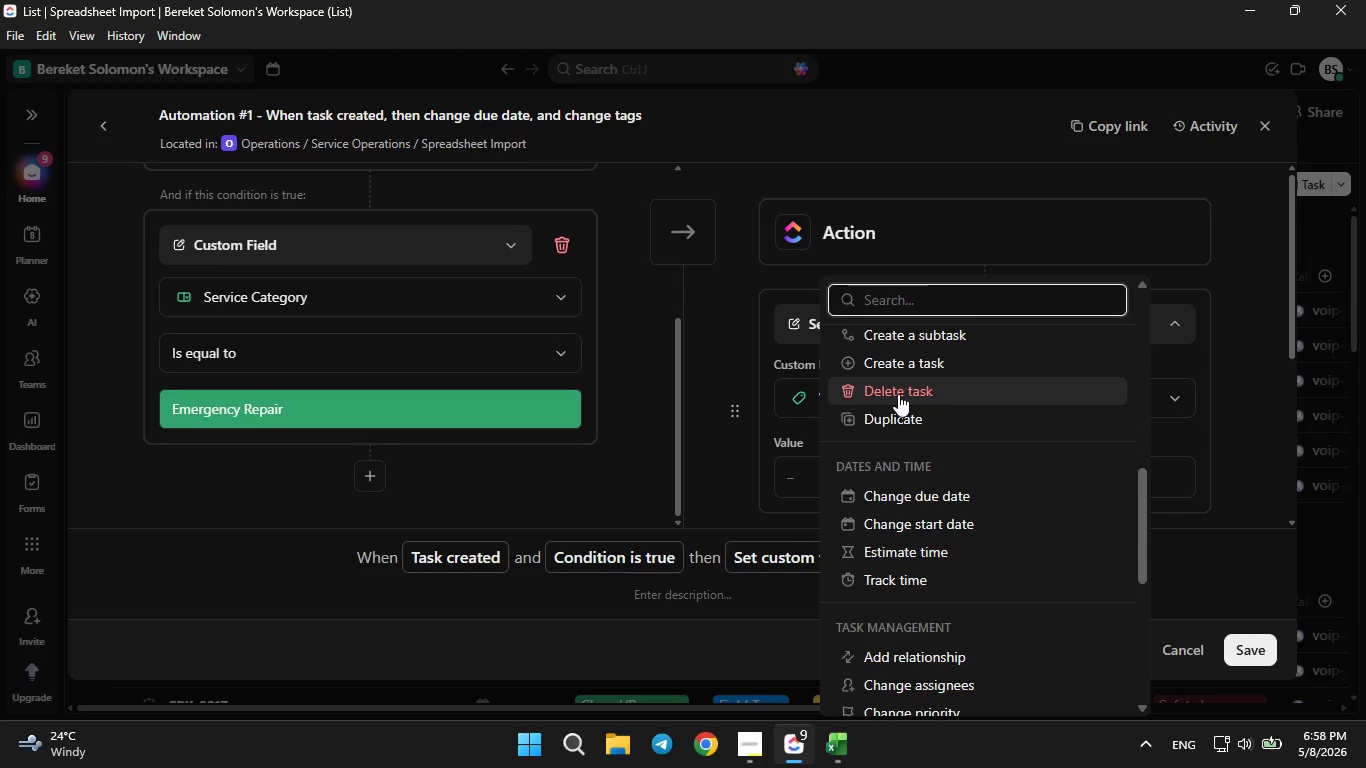 
scroll: coordinate [897, 396], scroll_direction: down, amount: 6.0
 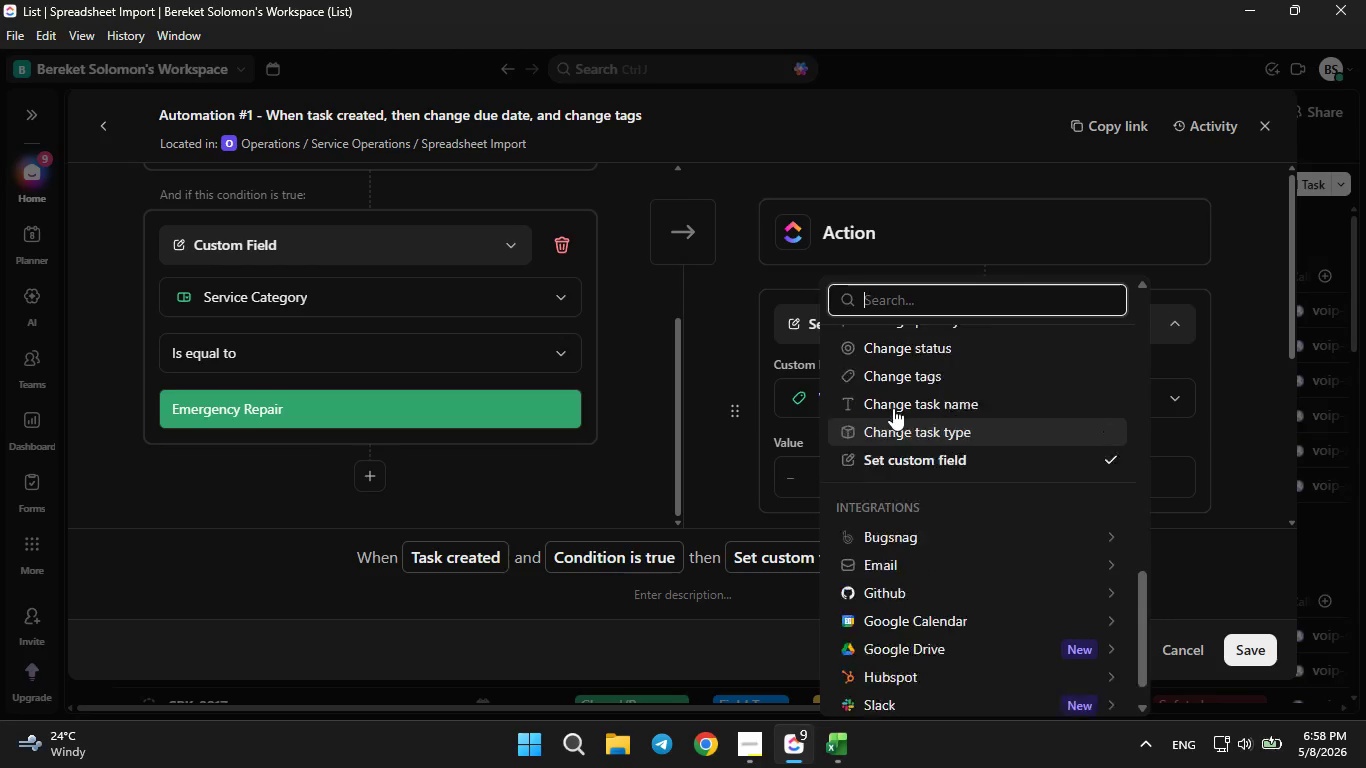 
scroll: coordinate [893, 408], scroll_direction: up, amount: 2.0
 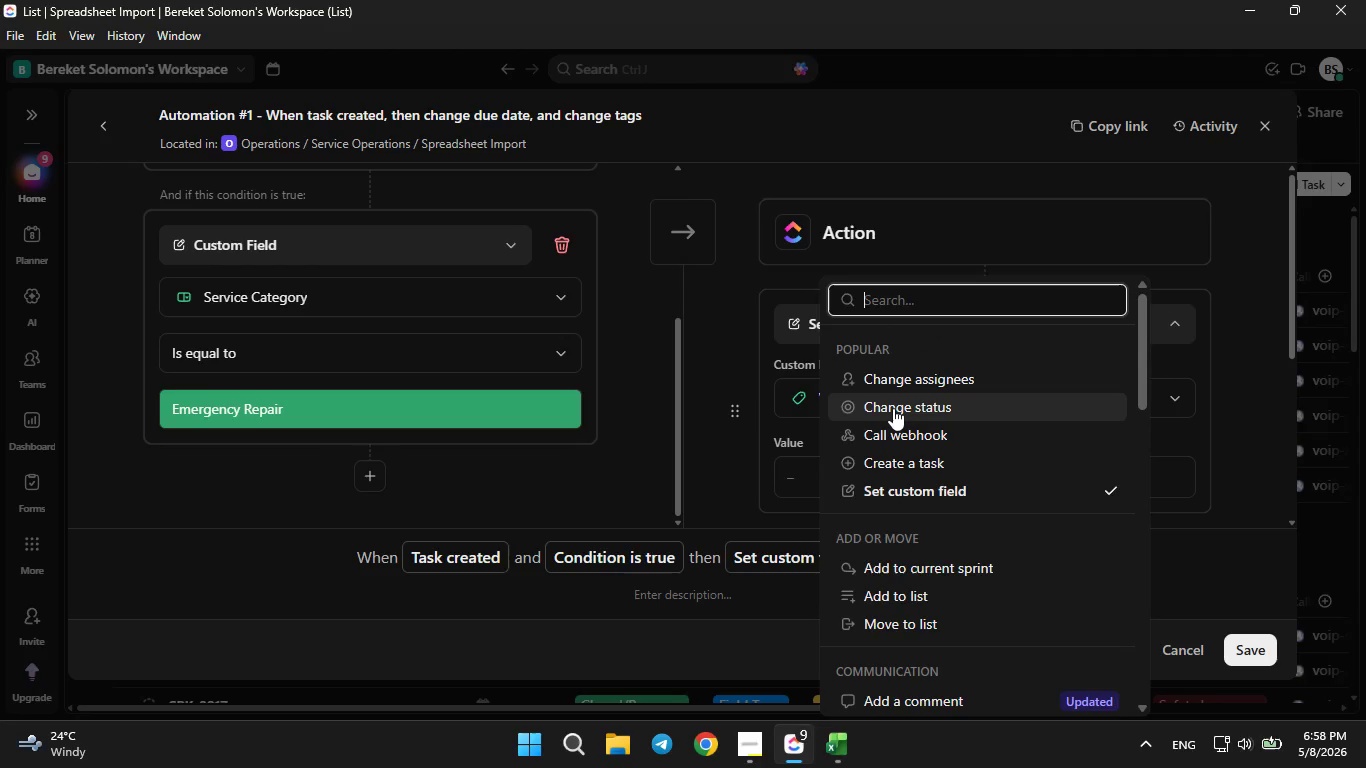 
scroll: coordinate [901, 426], scroll_direction: down, amount: 5.0
 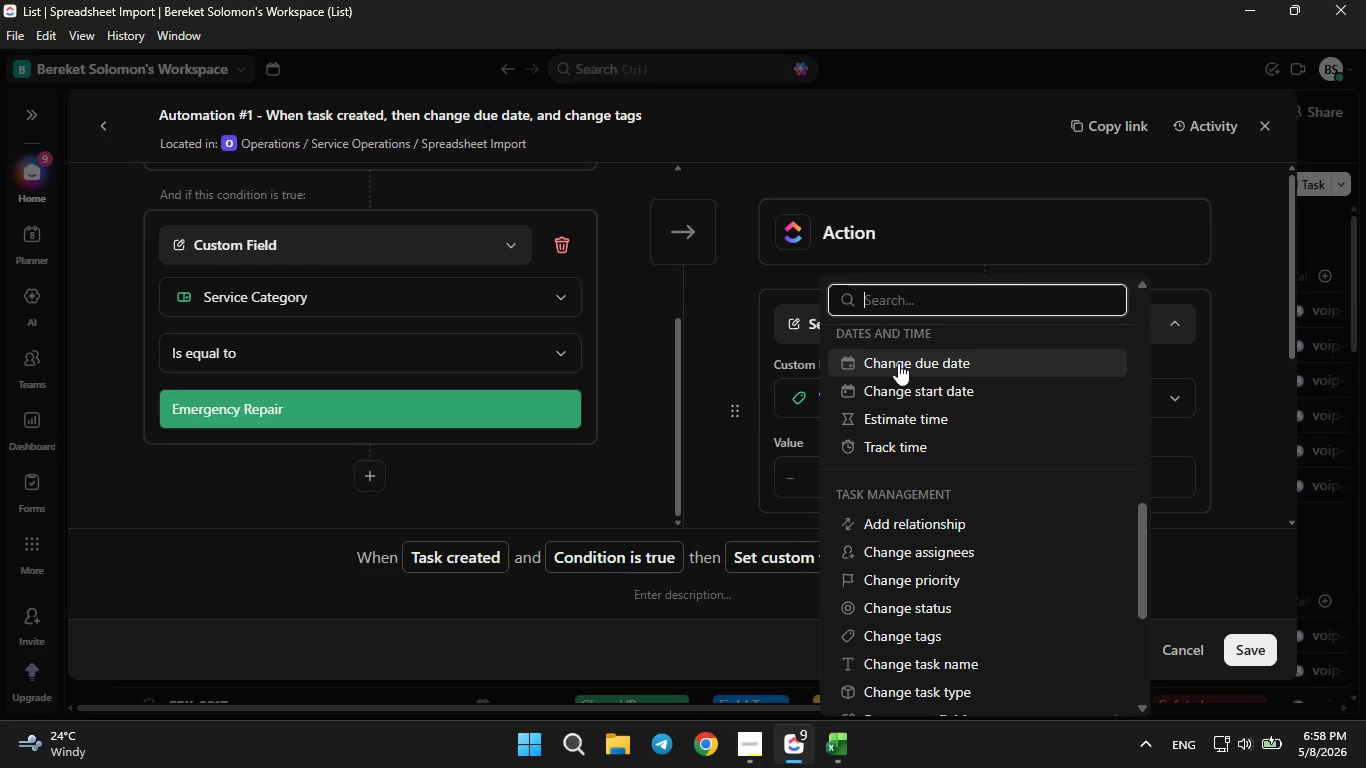 
left_click([897, 363])
 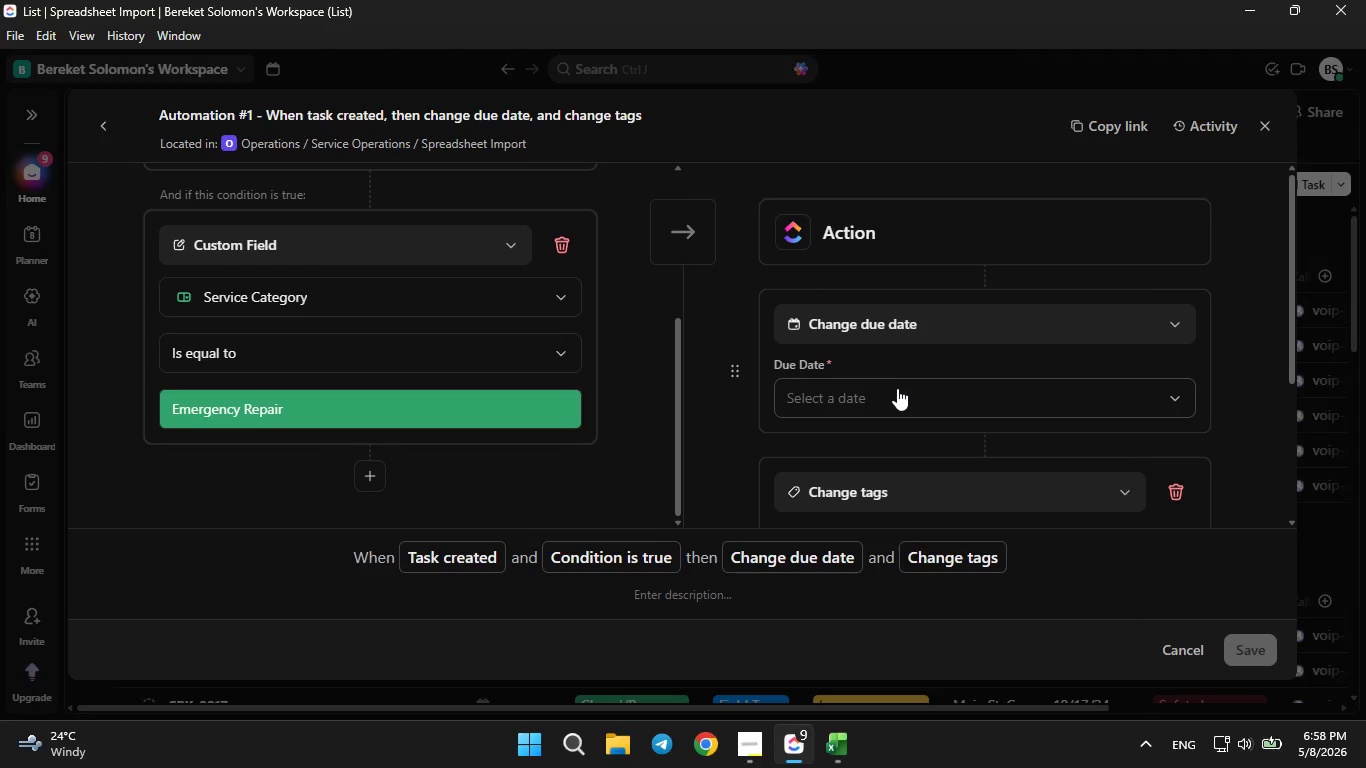 
left_click([897, 388])
 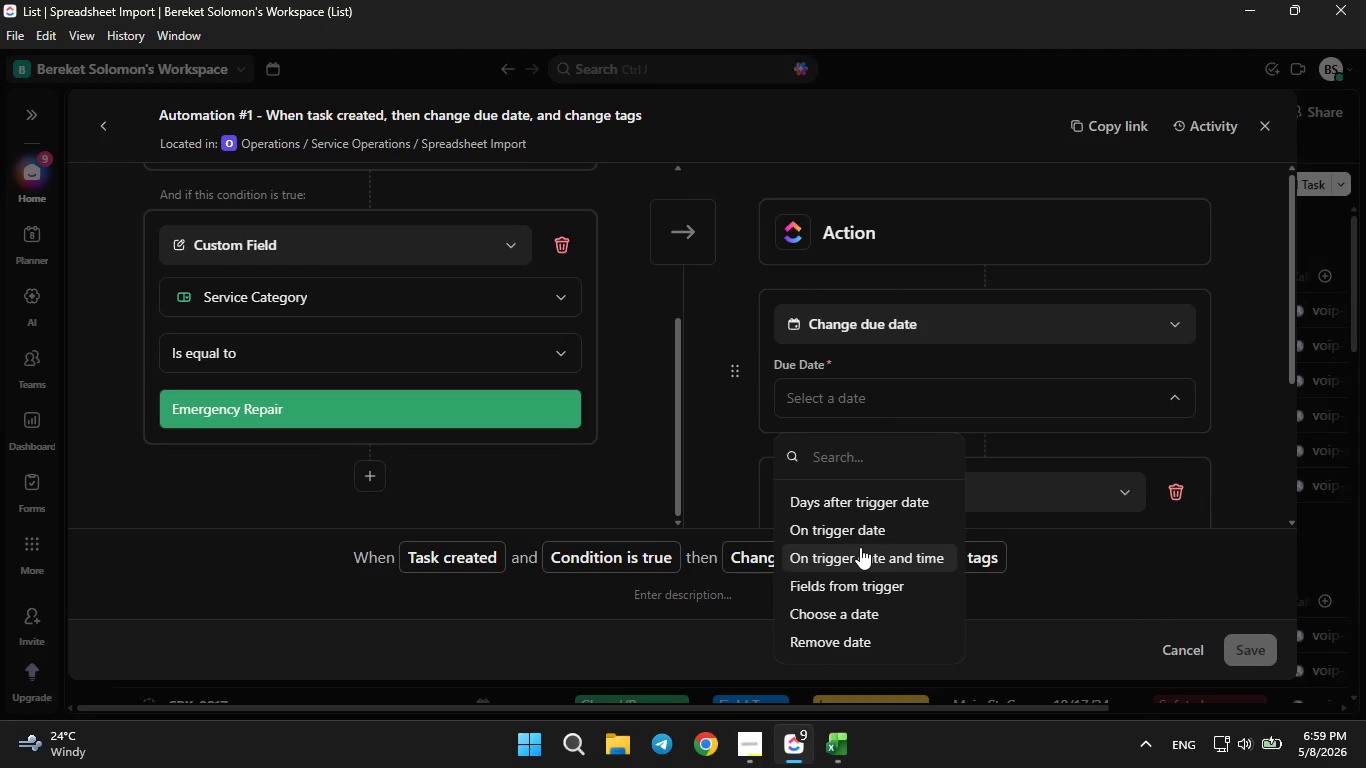 
wait(5.28)
 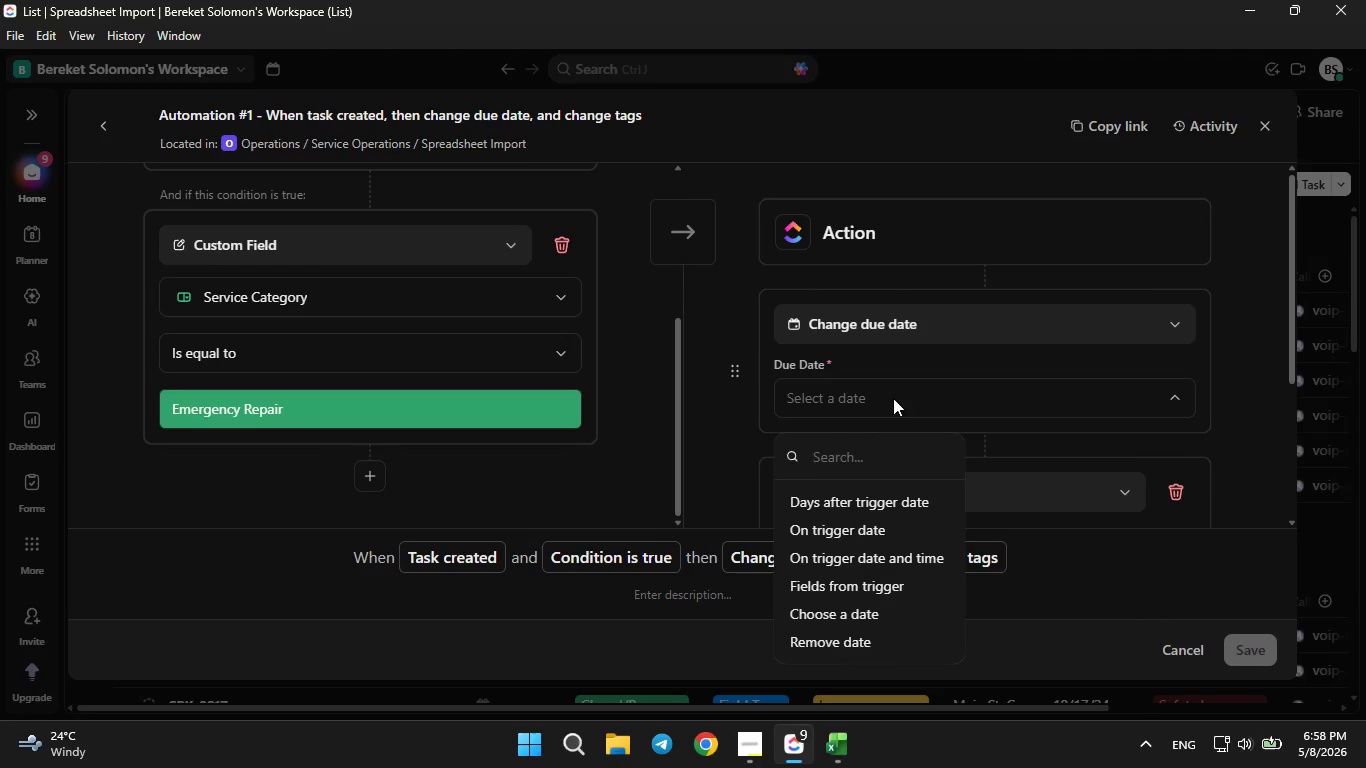 
left_click([855, 581])
 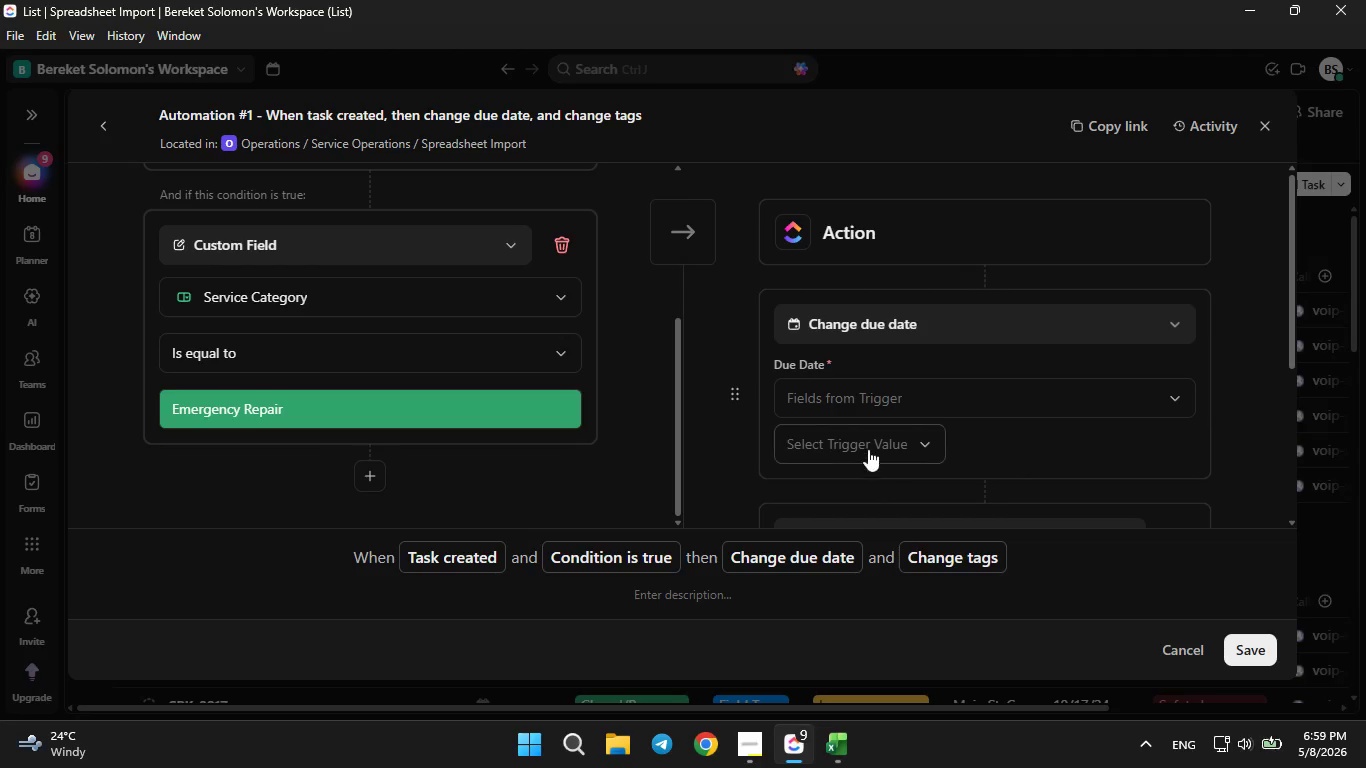 
left_click([868, 447])
 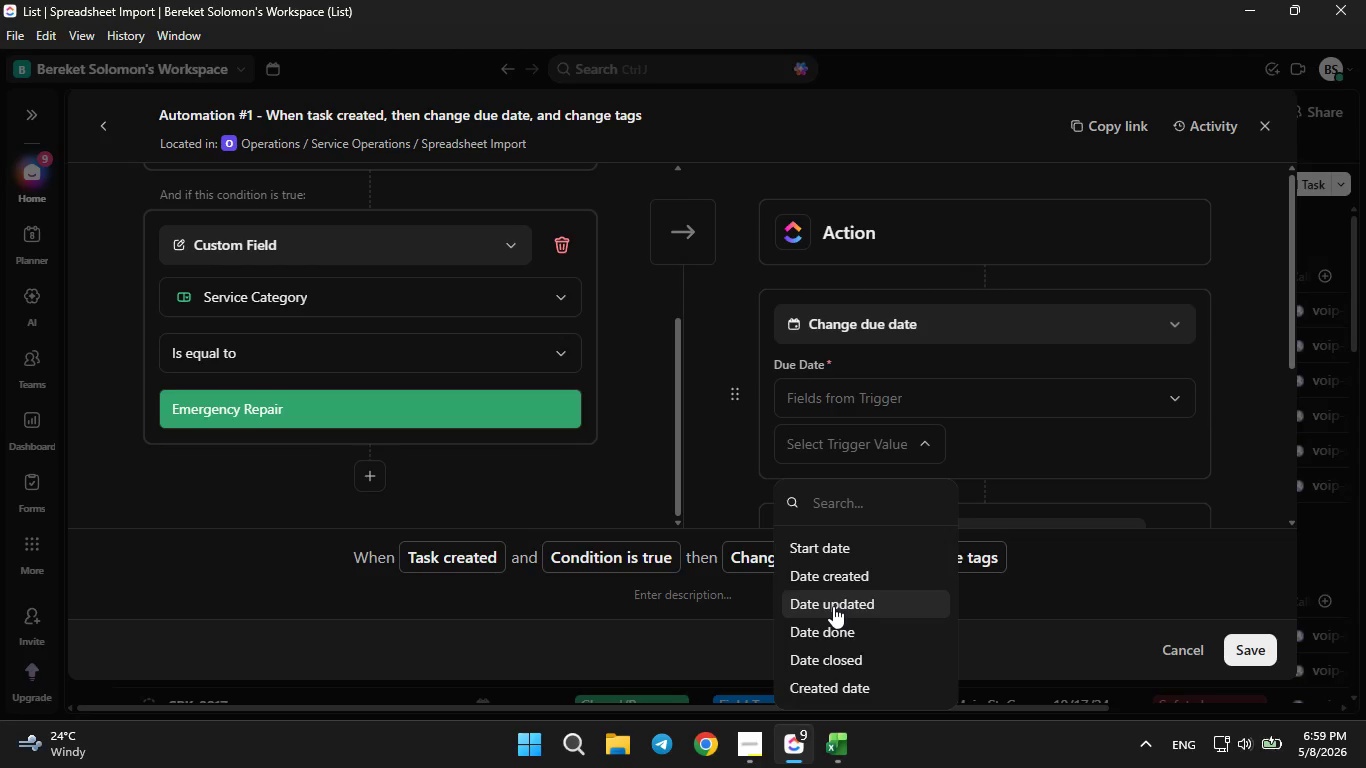 
wait(5.39)
 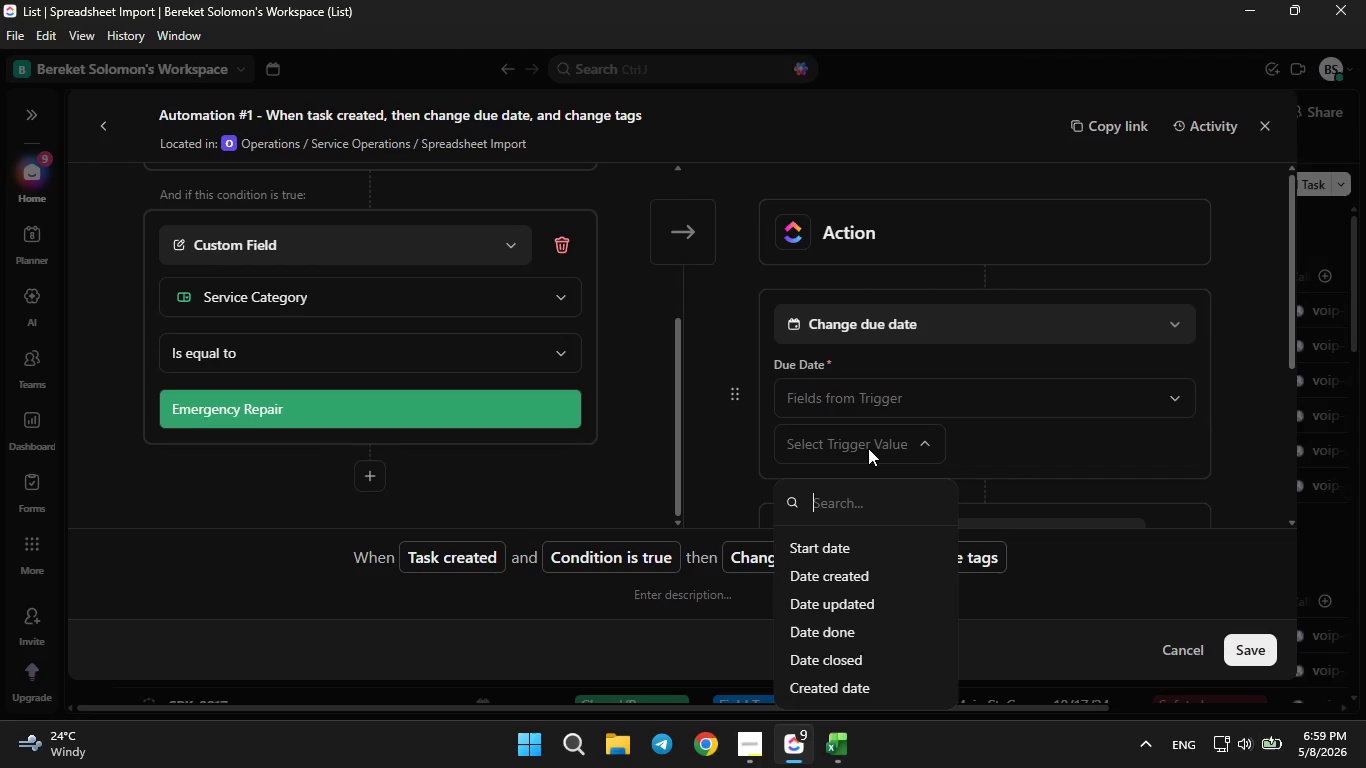 
left_click([881, 397])
 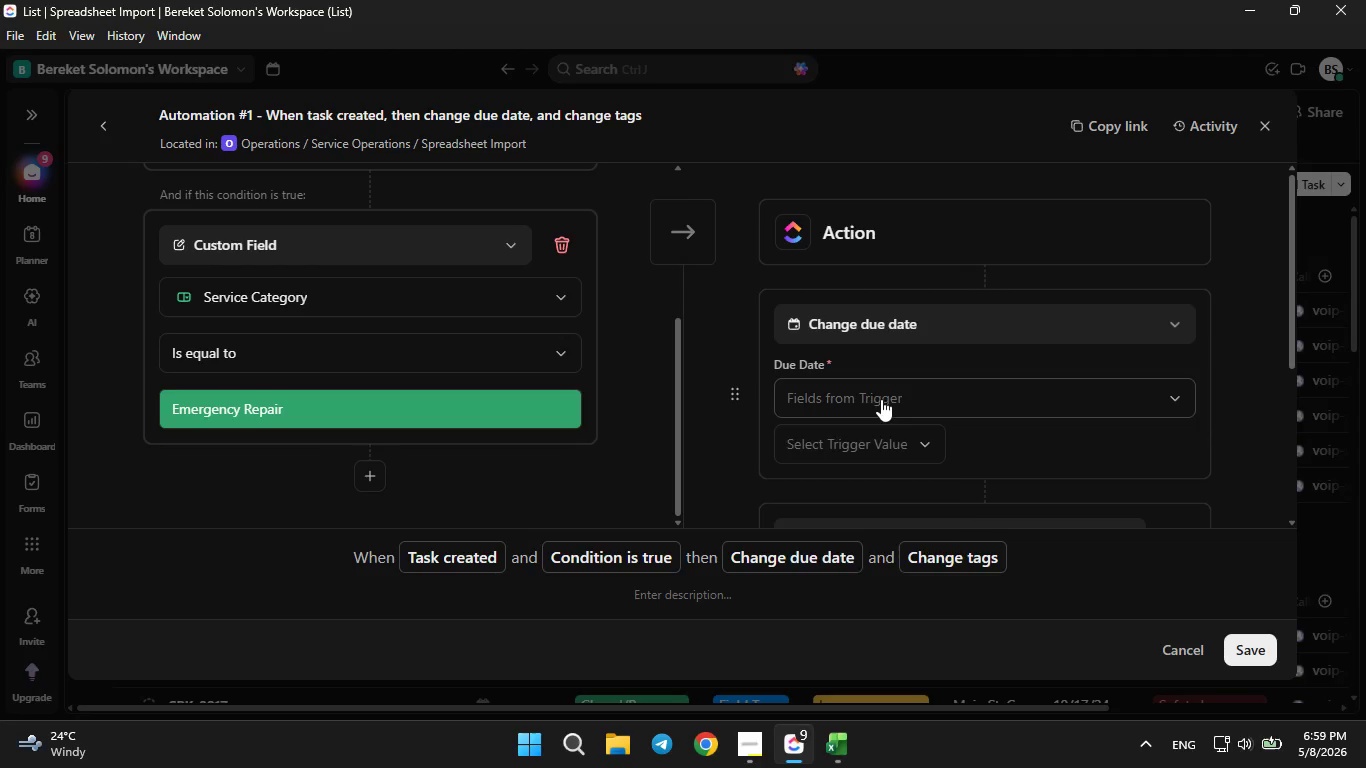 
double_click([881, 399])
 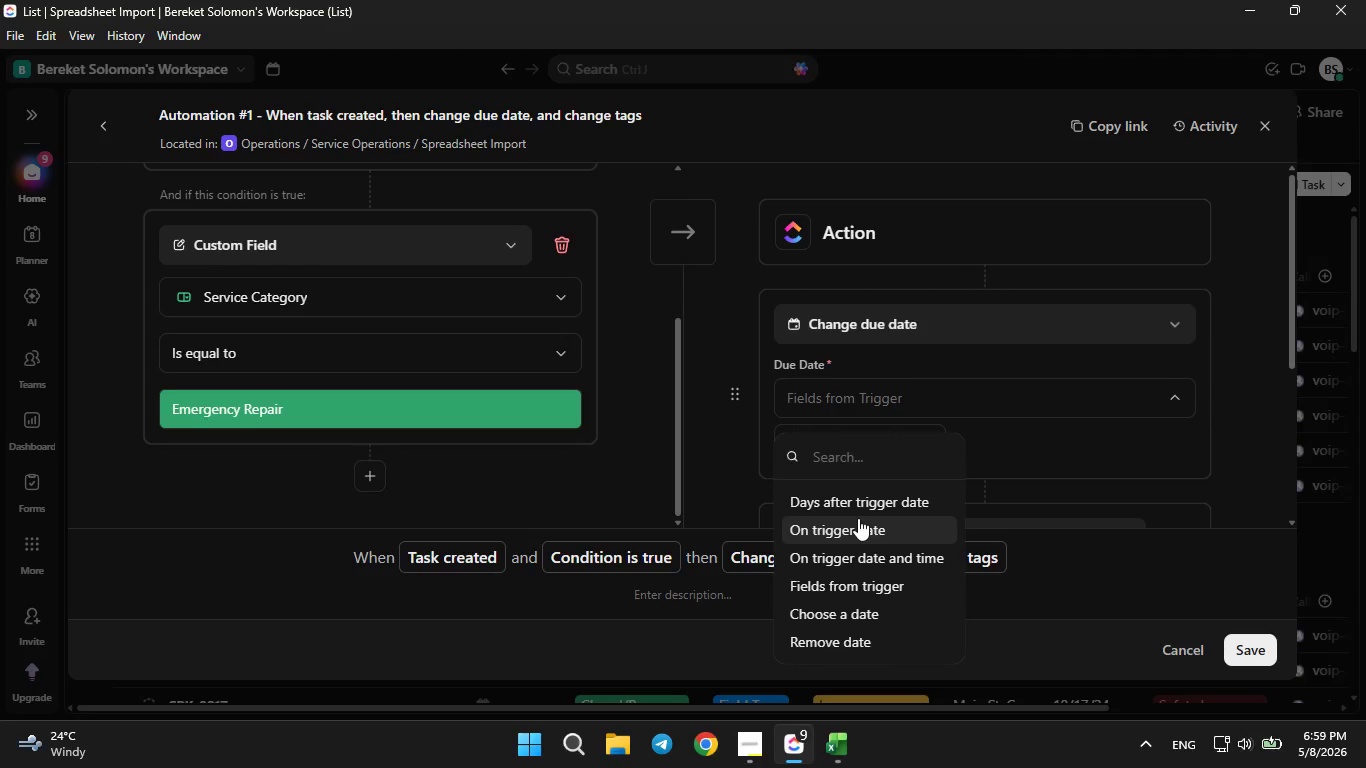 
left_click([858, 518])
 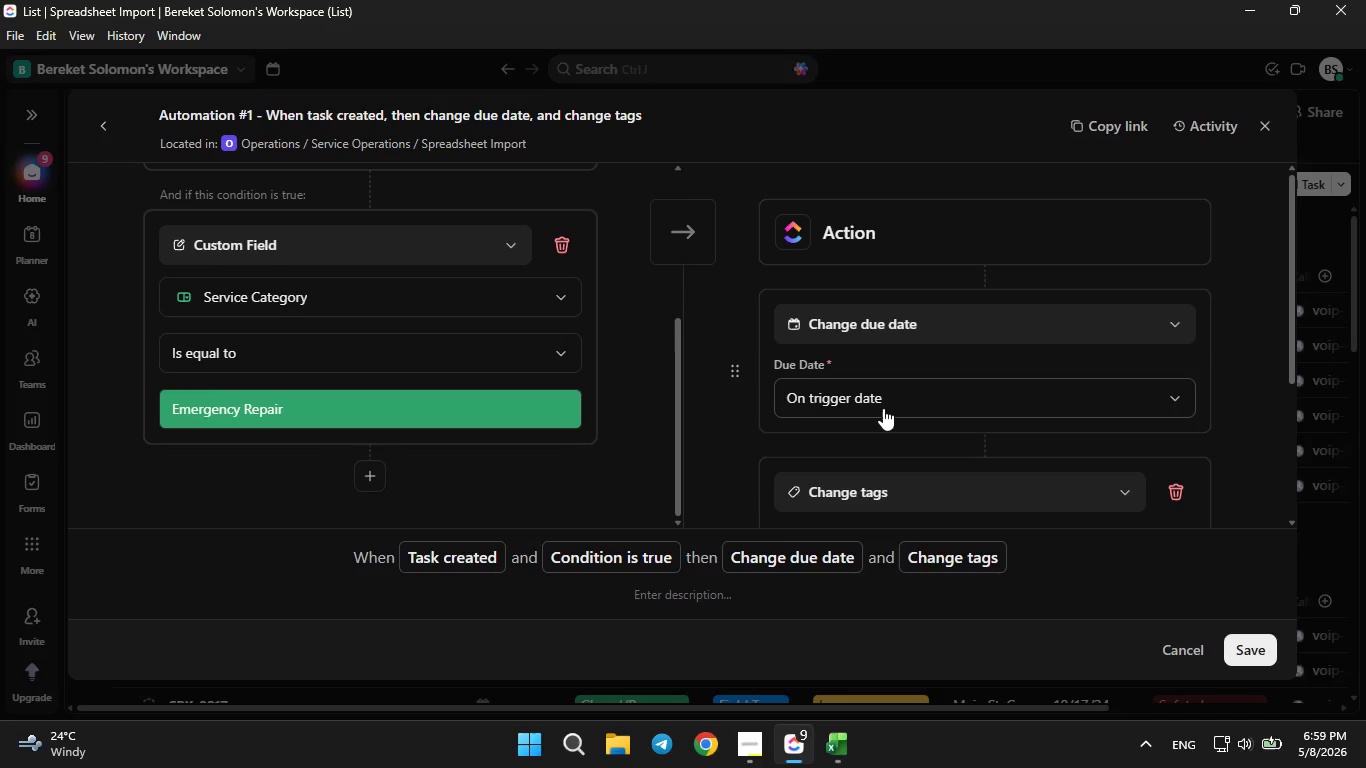 
scroll: coordinate [883, 408], scroll_direction: down, amount: 2.0
 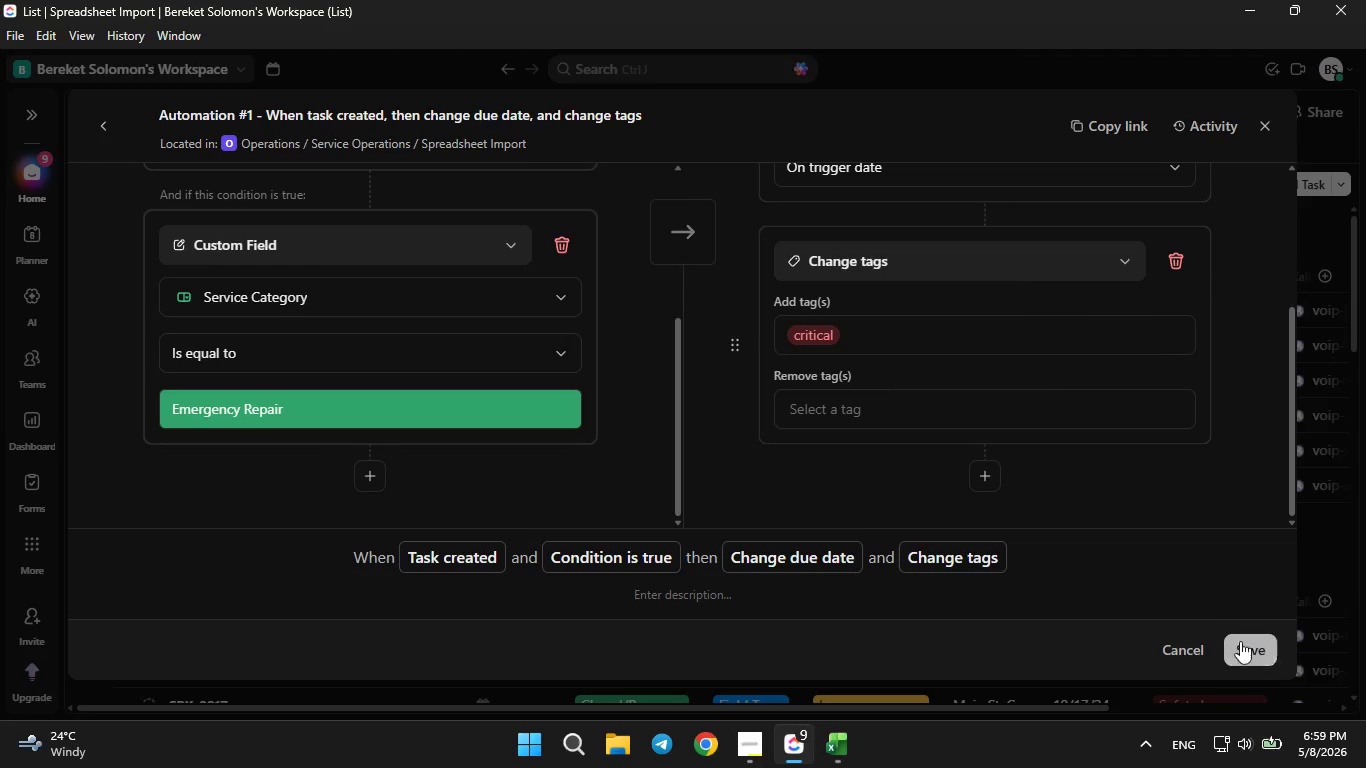 
double_click([1269, 648])
 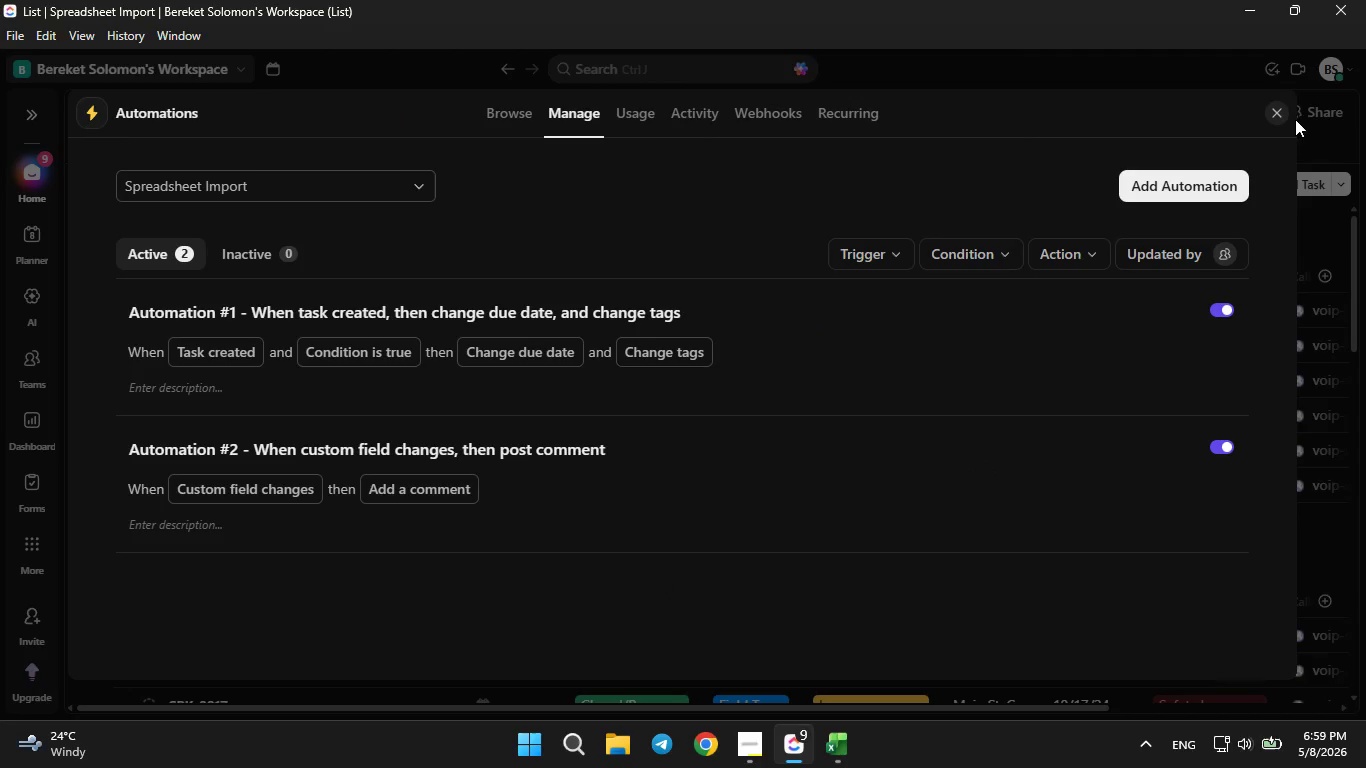 
left_click([1278, 120])
 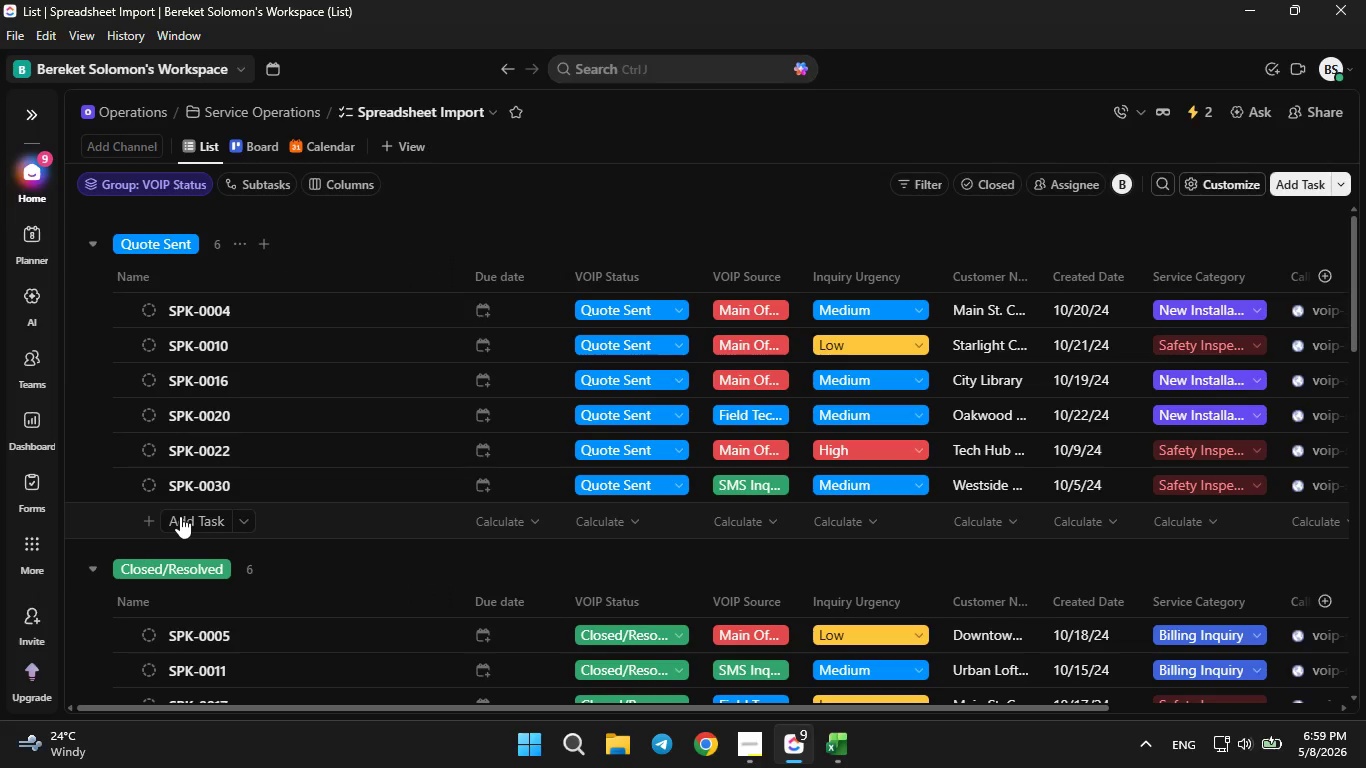 
wait(6.83)
 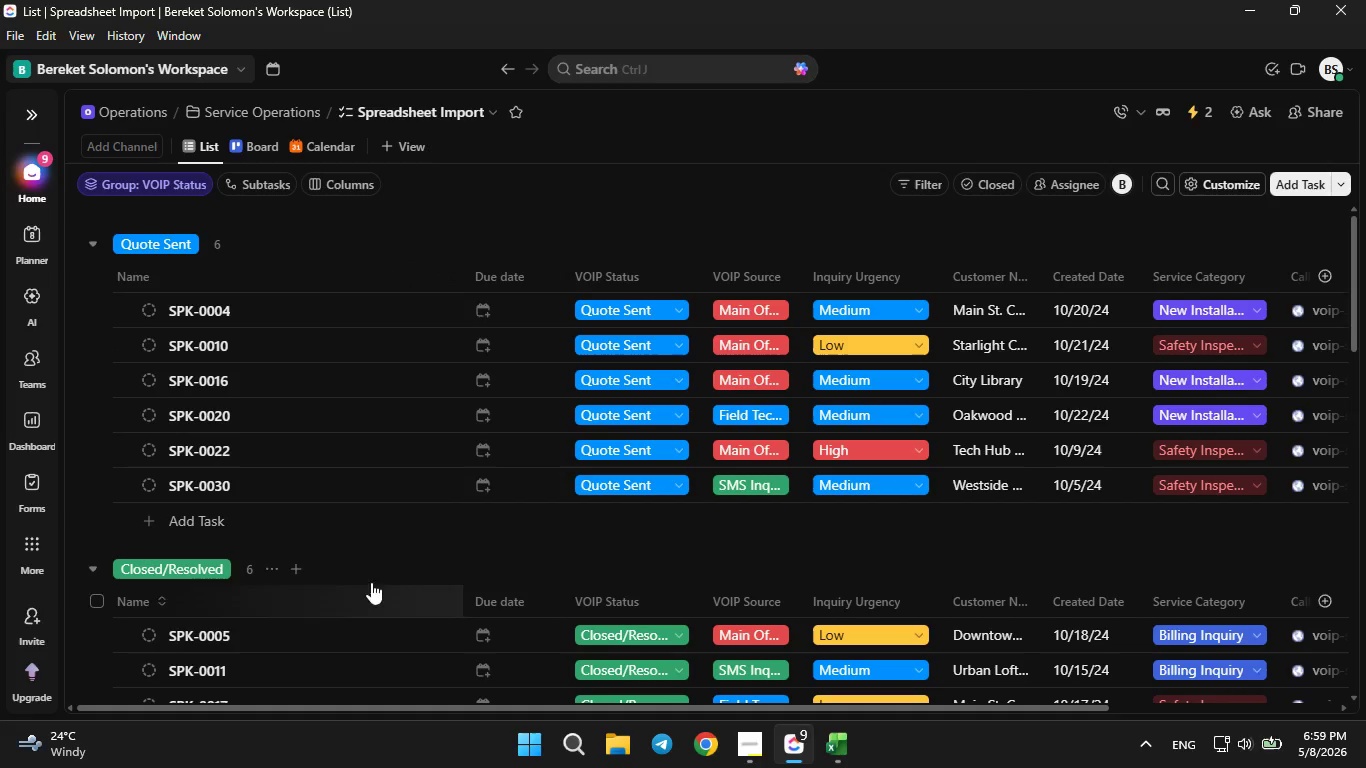 
left_click([265, 152])
 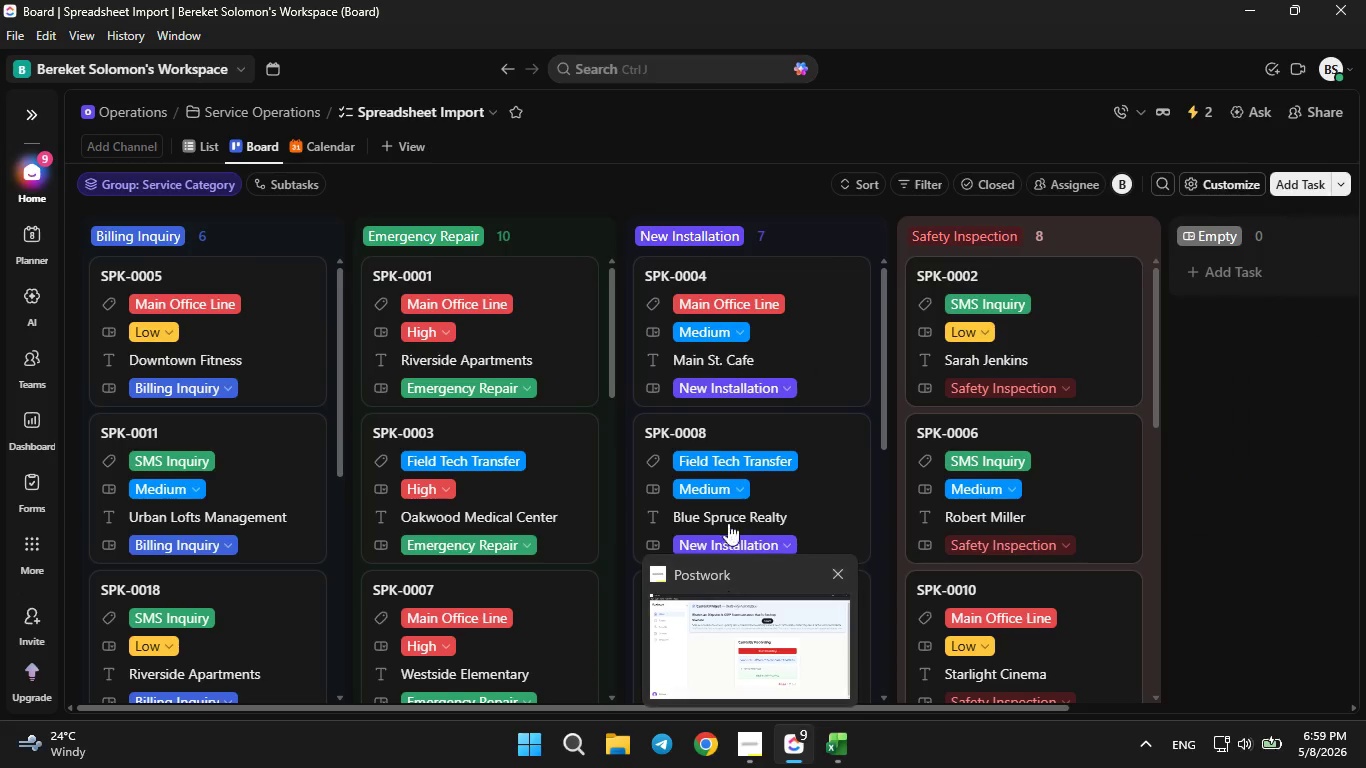 
scroll: coordinate [452, 535], scroll_direction: down, amount: 35.0
 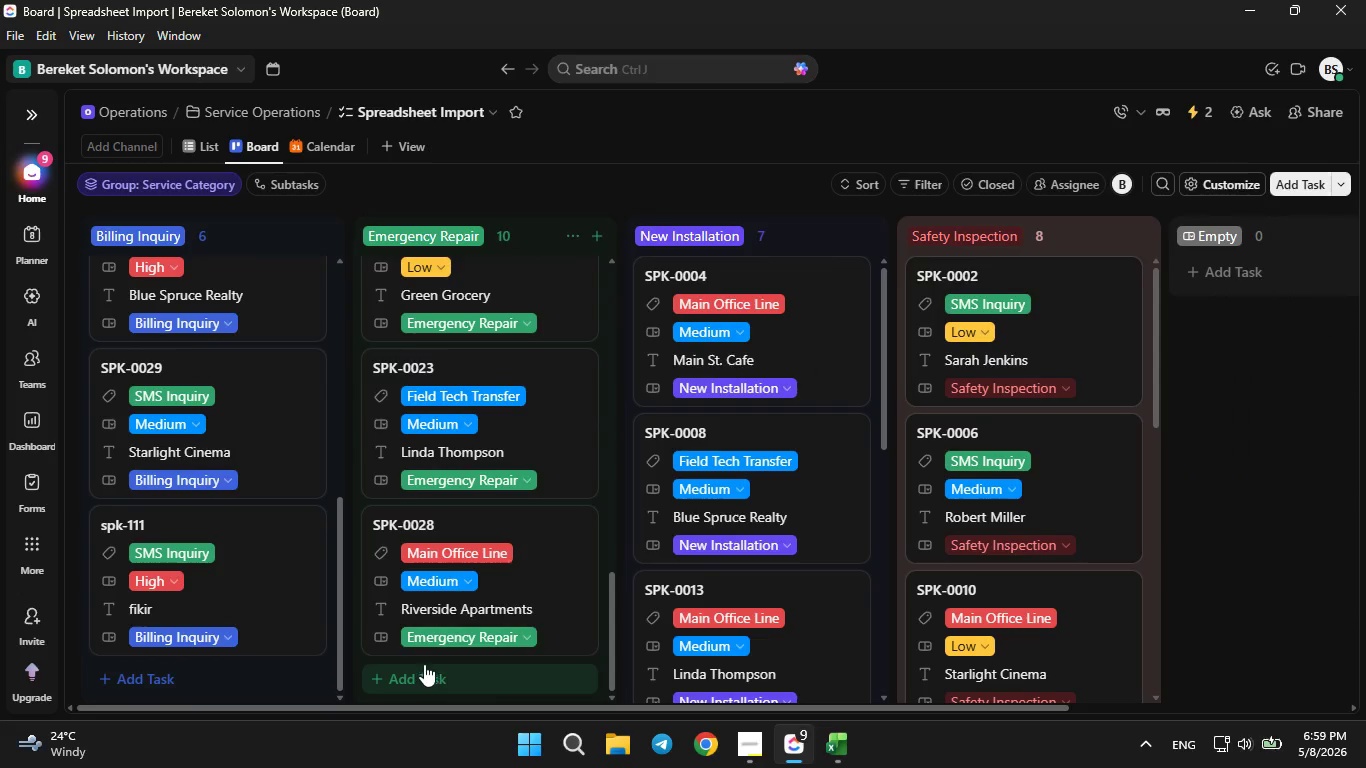 
left_click([424, 664])
 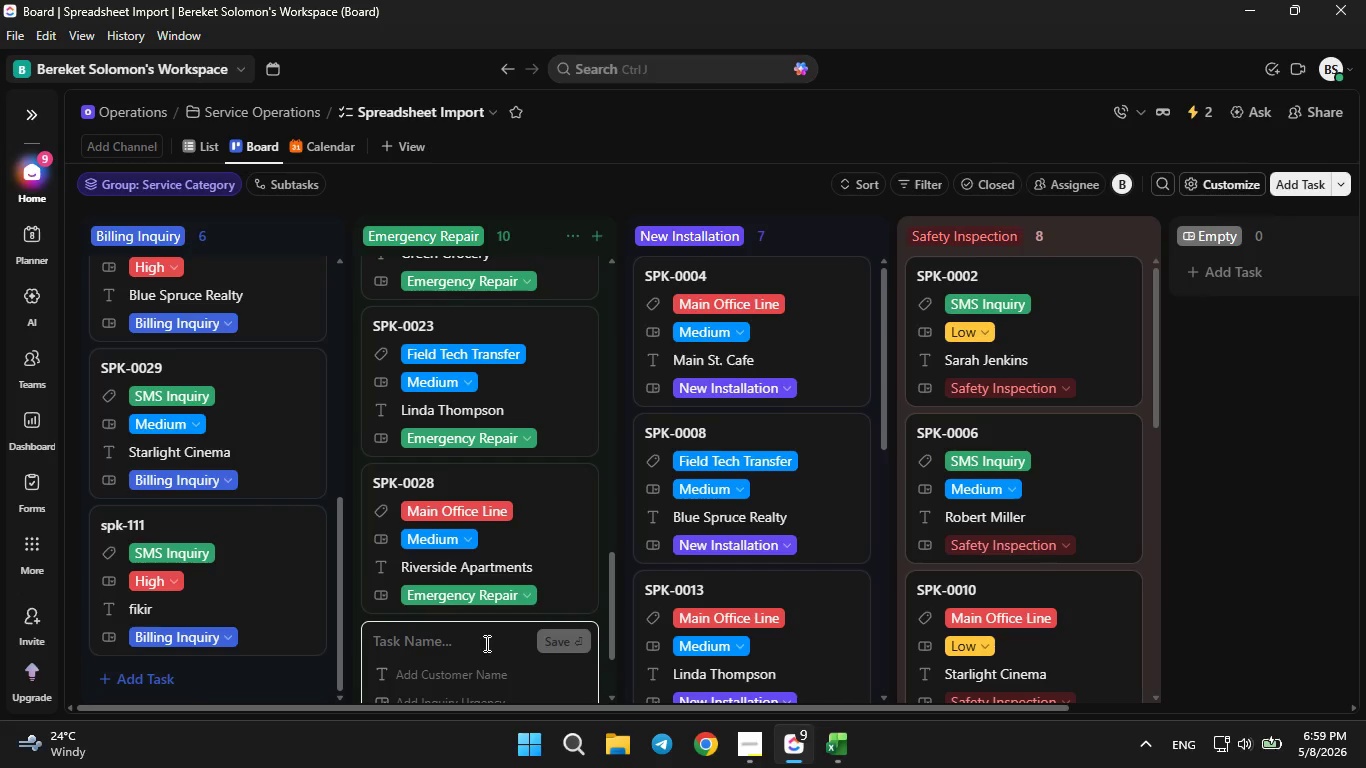 
type(spk-2222)
 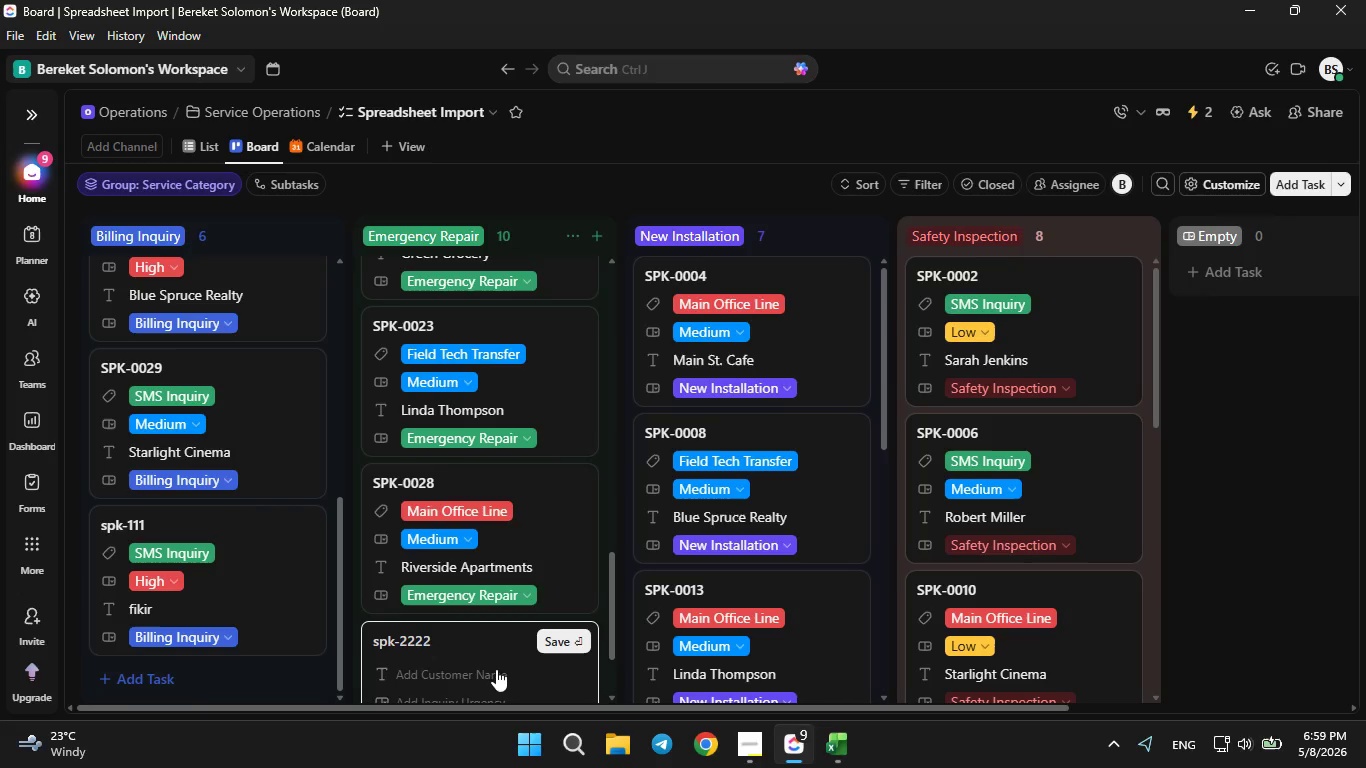 
scroll: coordinate [500, 676], scroll_direction: down, amount: 2.0
 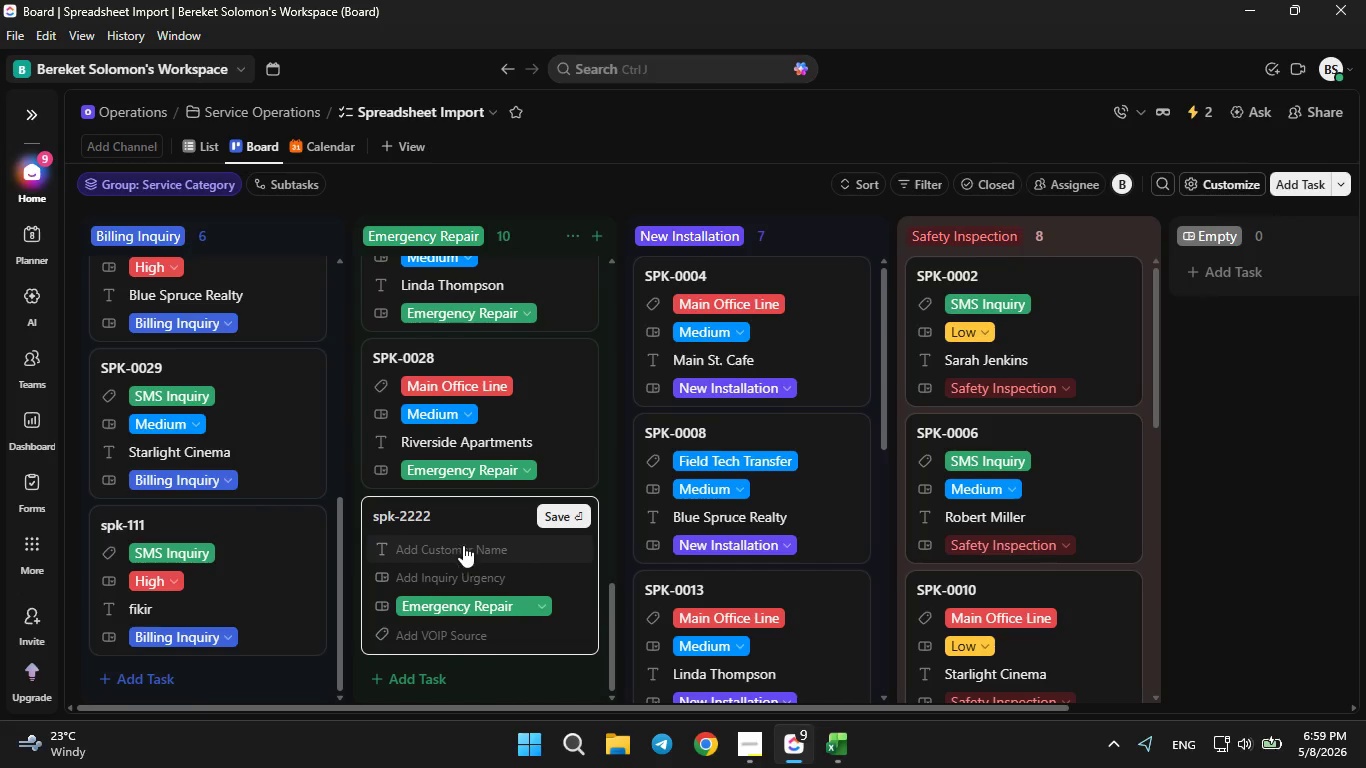 
left_click([463, 543])
 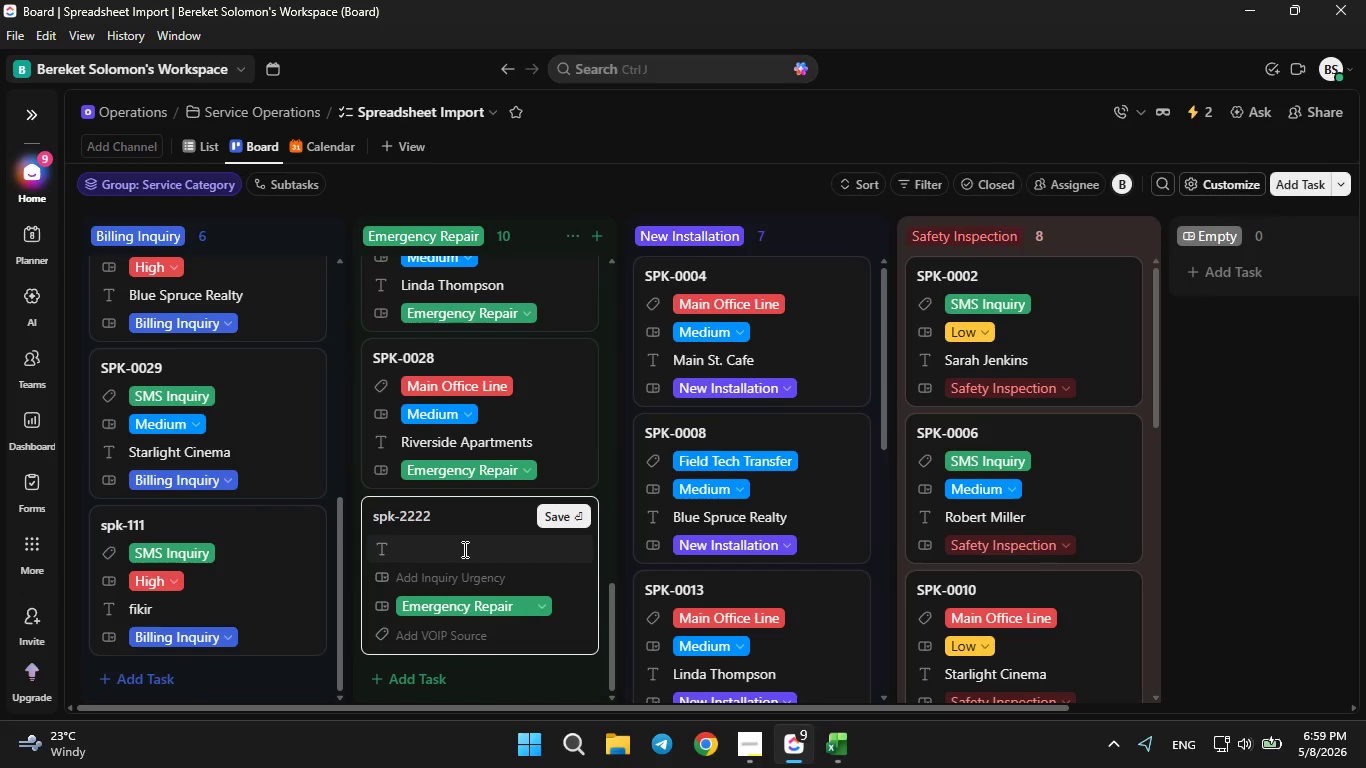 
type(fikir)
 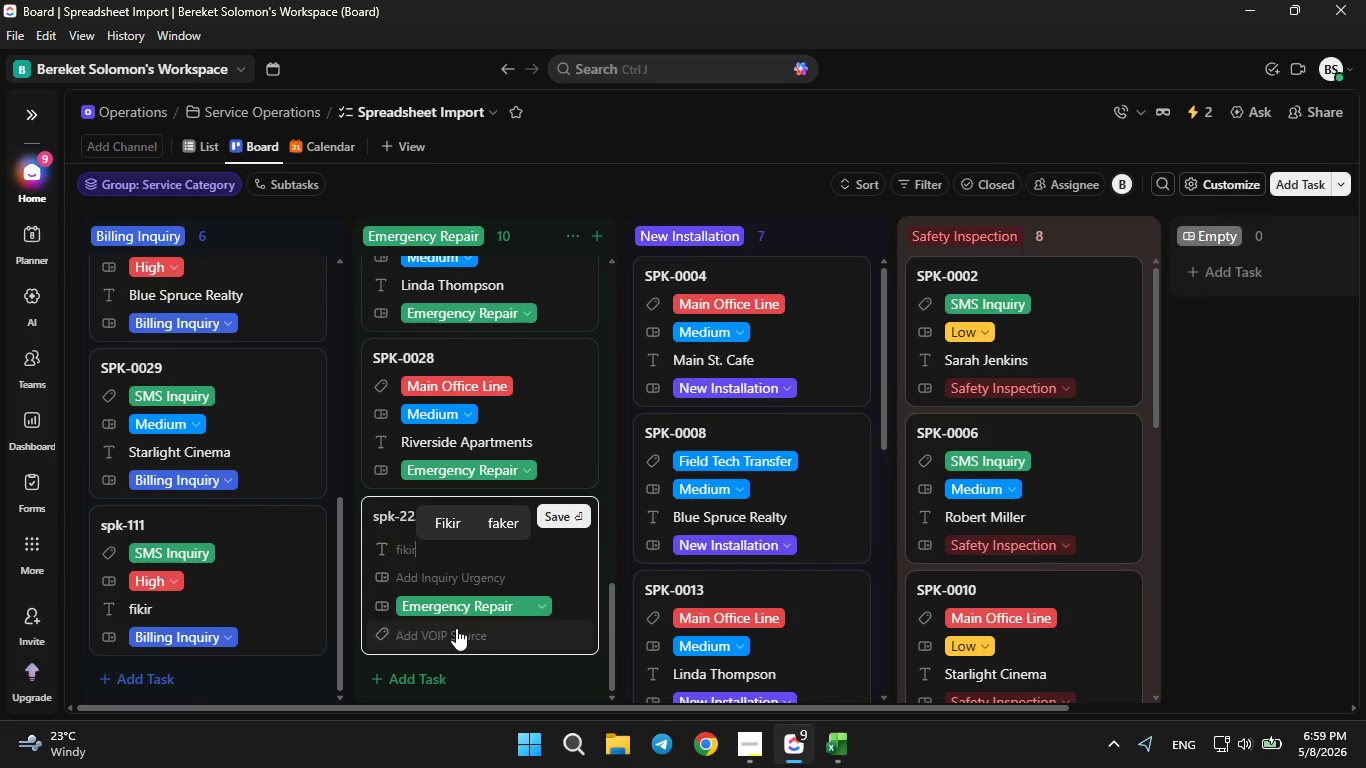 
left_click([416, 580])
 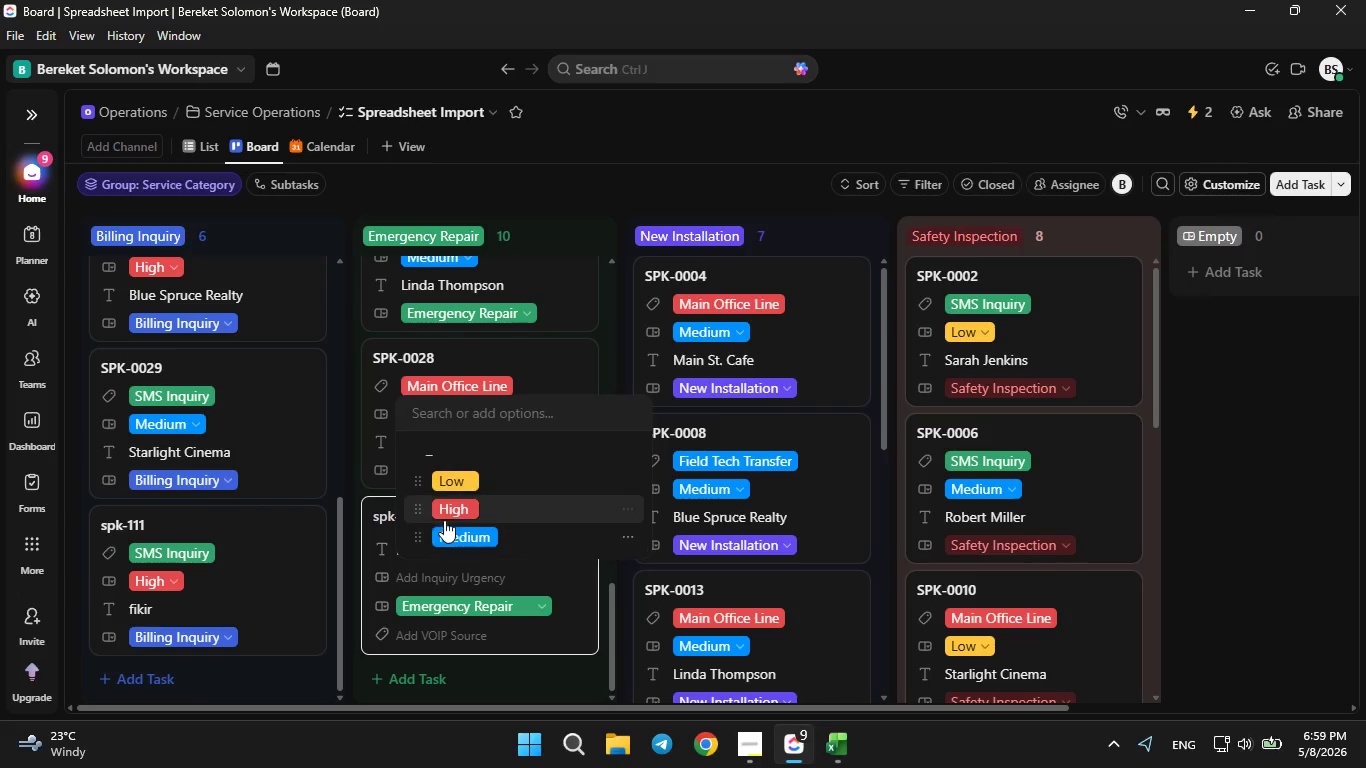 
left_click([448, 512])
 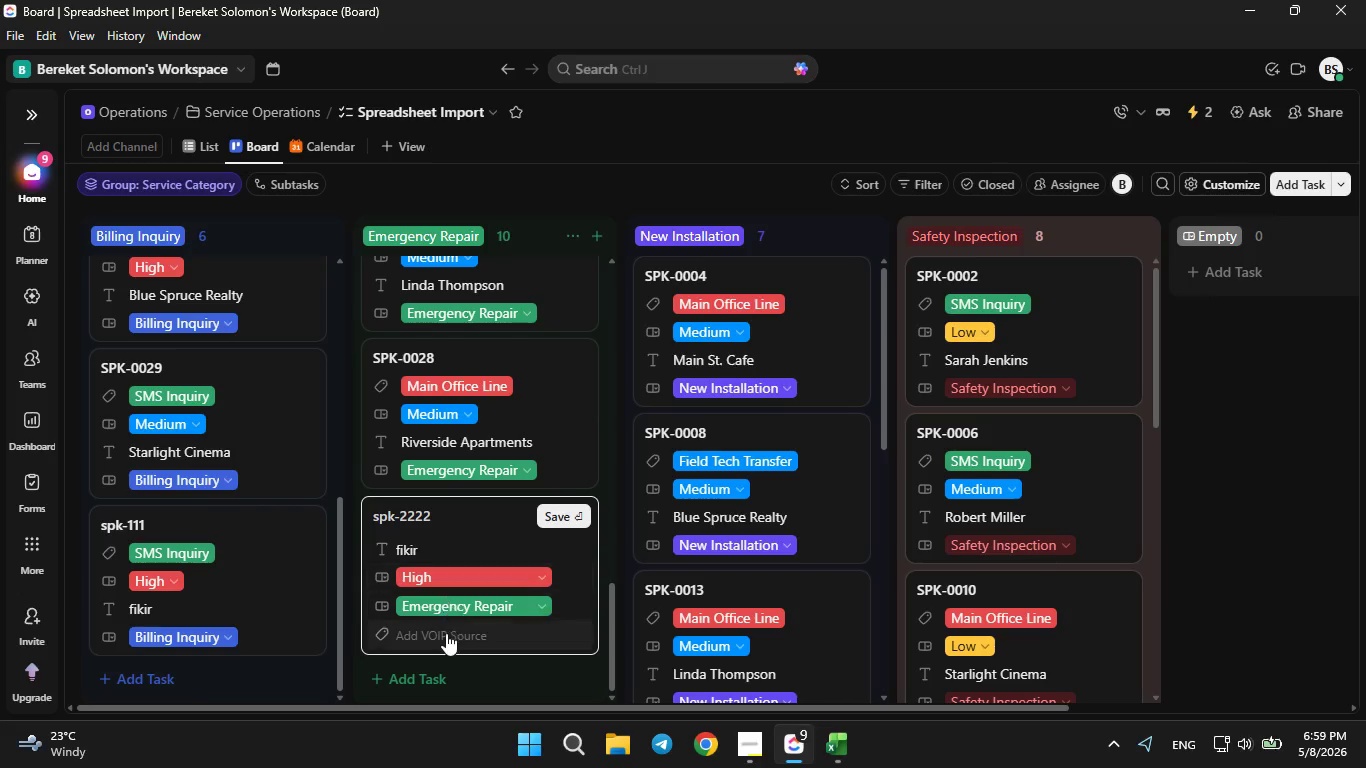 
left_click([445, 633])
 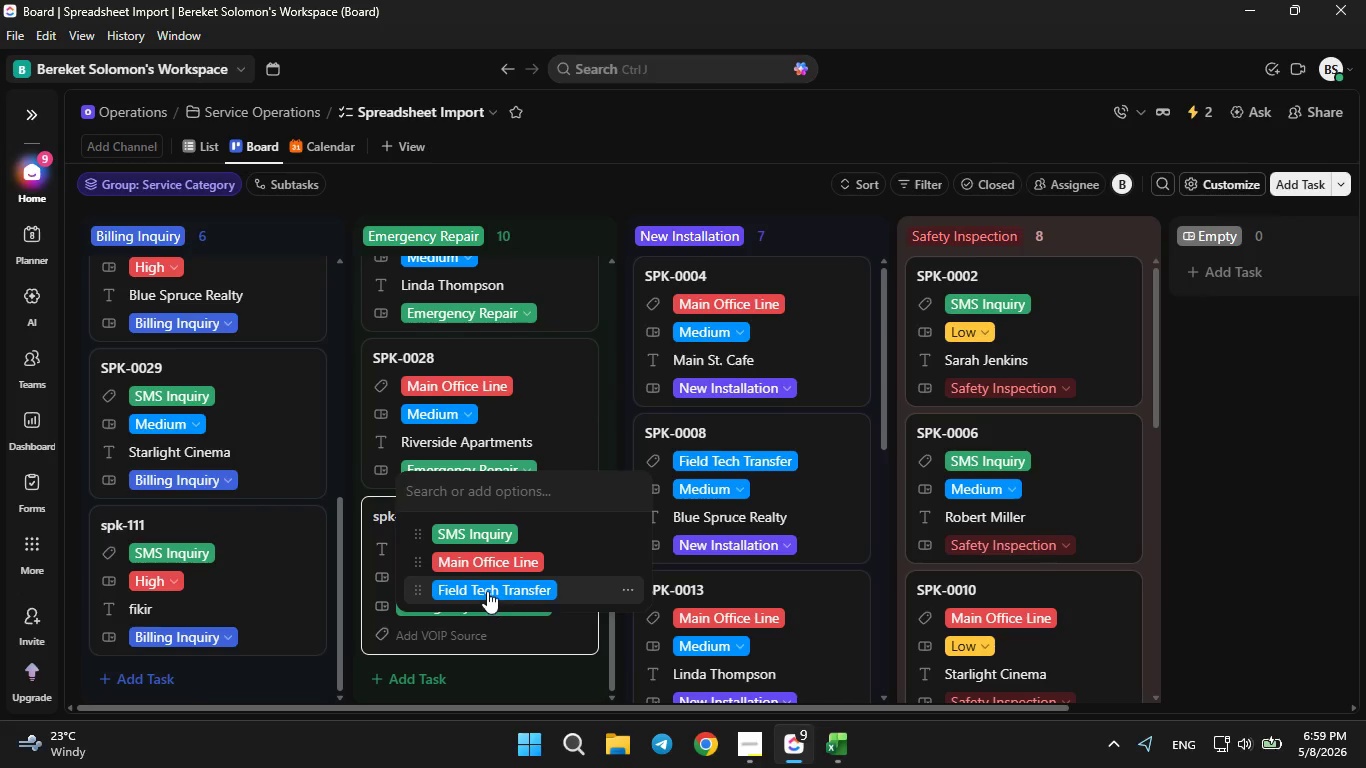 
left_click([487, 591])
 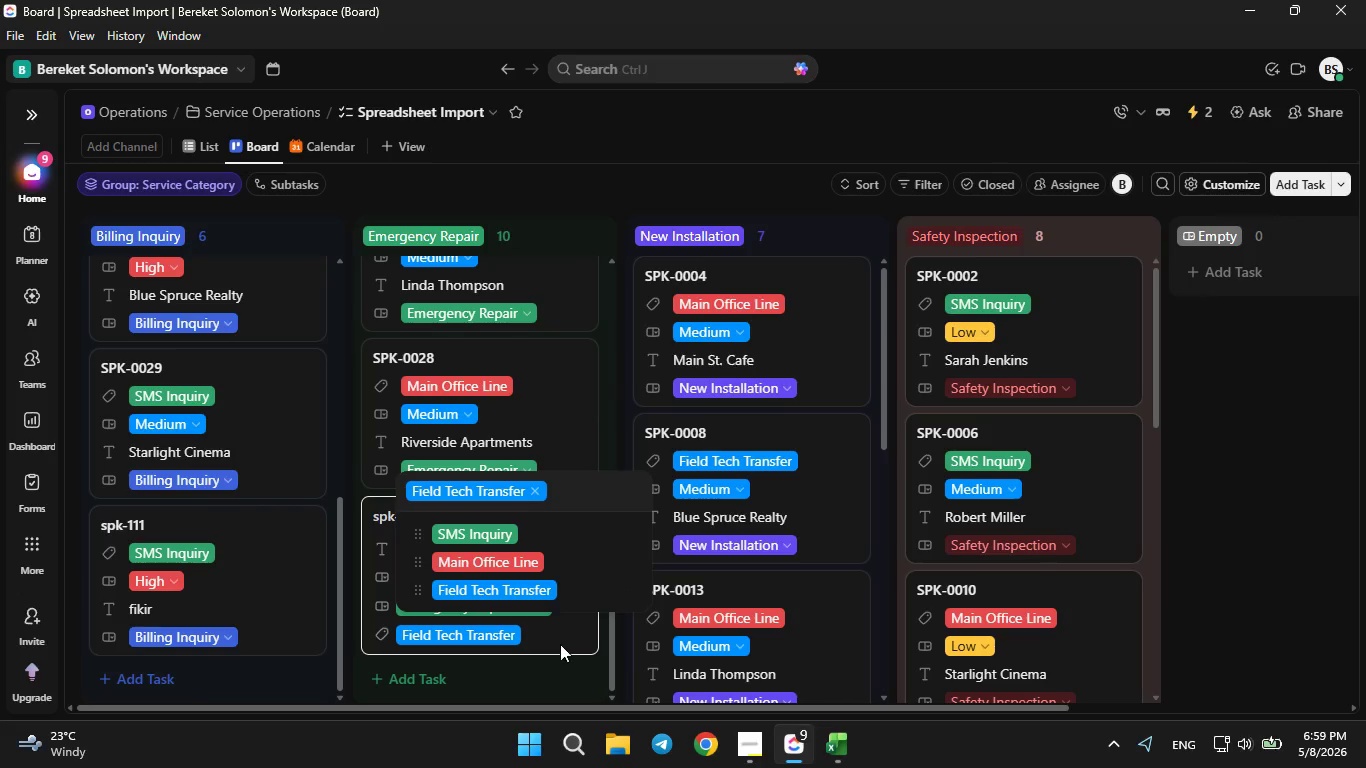 
left_click([560, 646])
 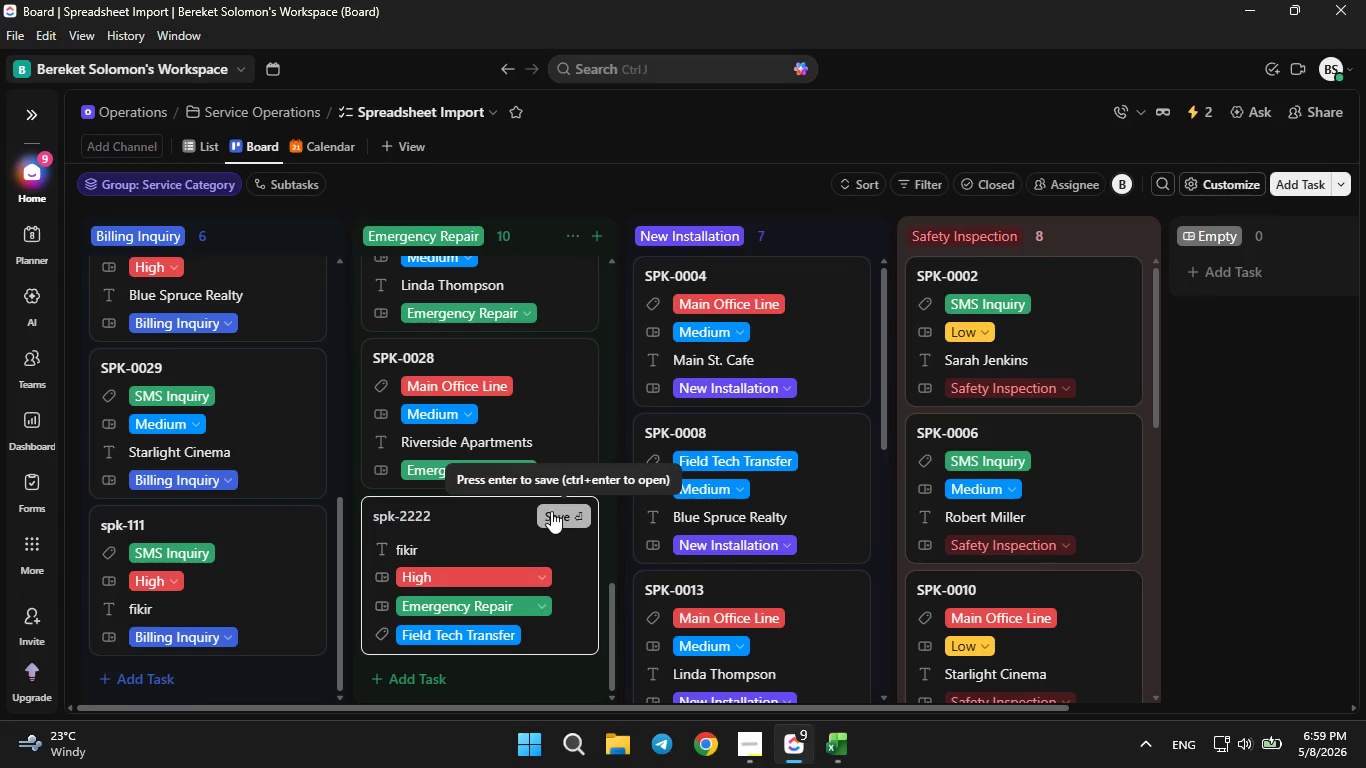 
left_click([549, 510])
 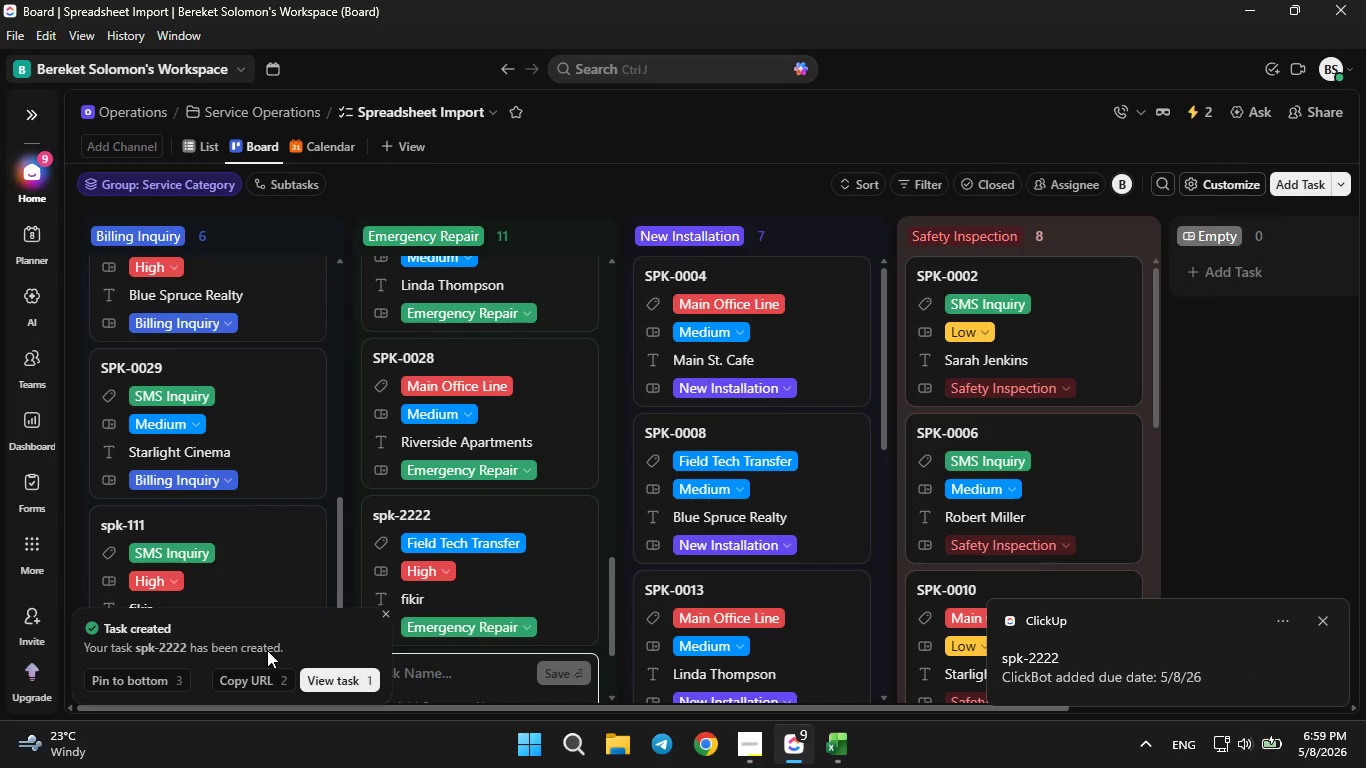 
wait(5.78)
 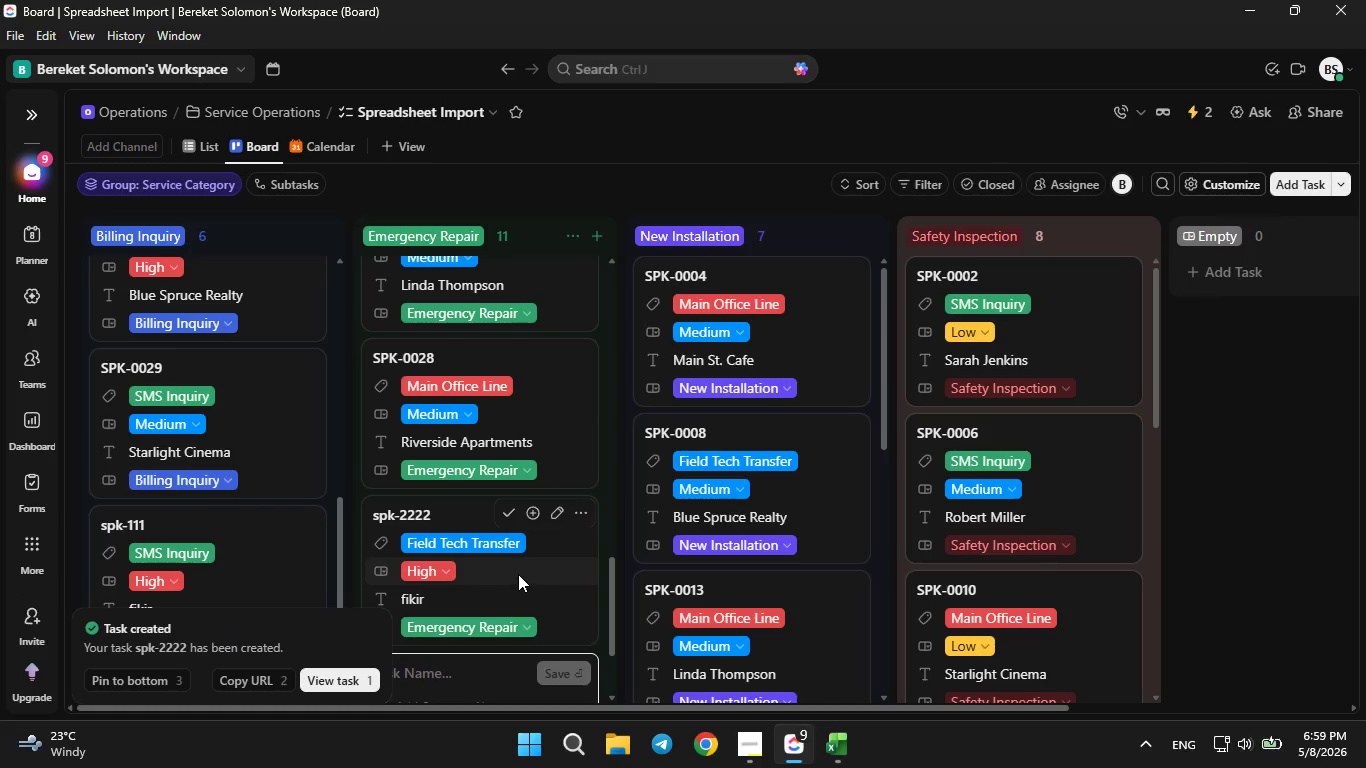 
left_click([1135, 666])
 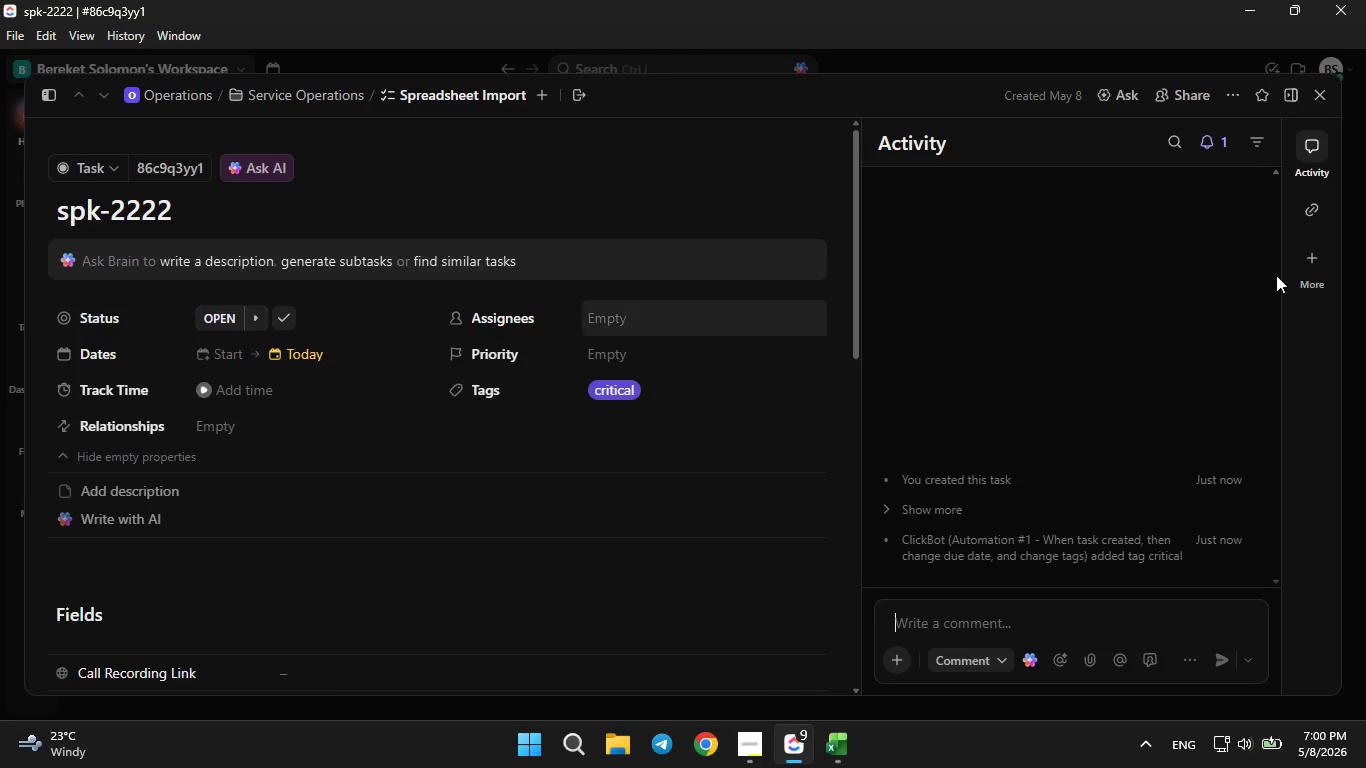 
left_click([1317, 101])
 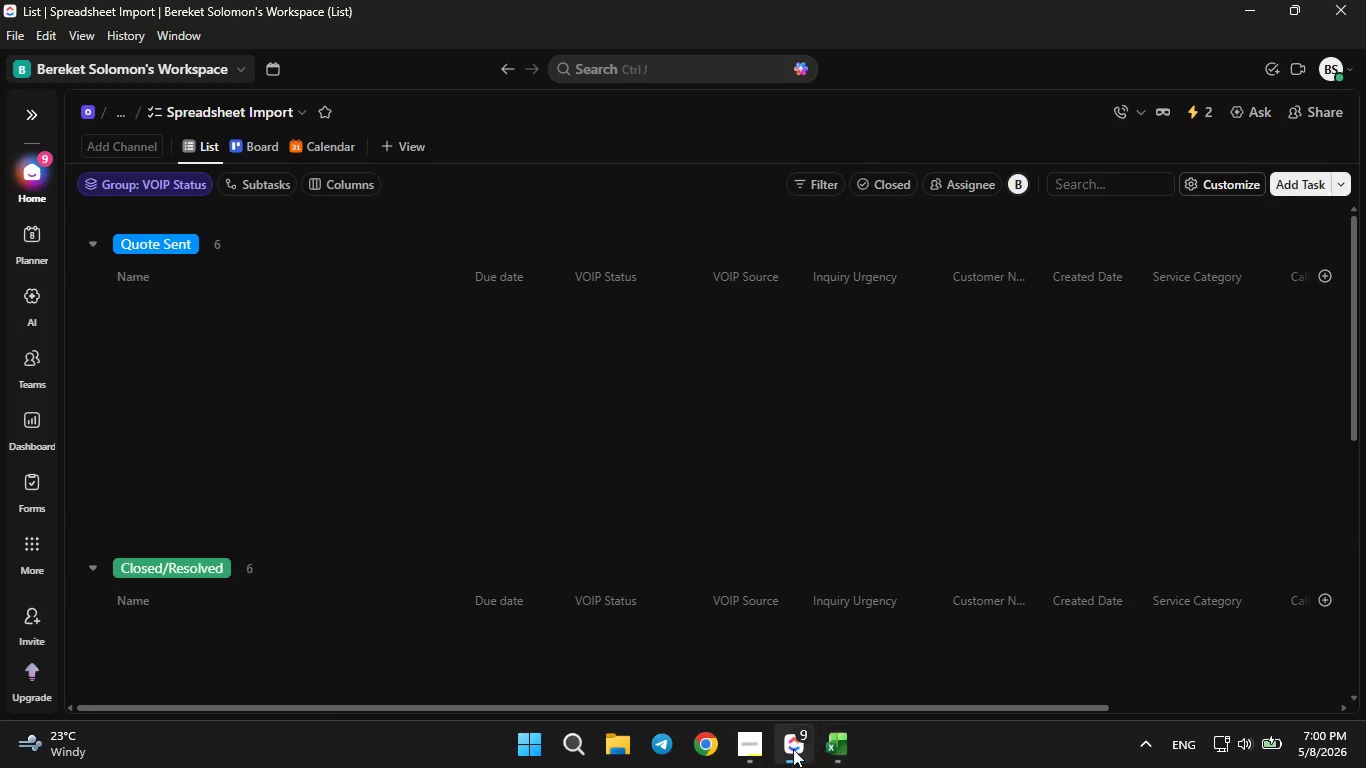 
left_click([762, 754])